 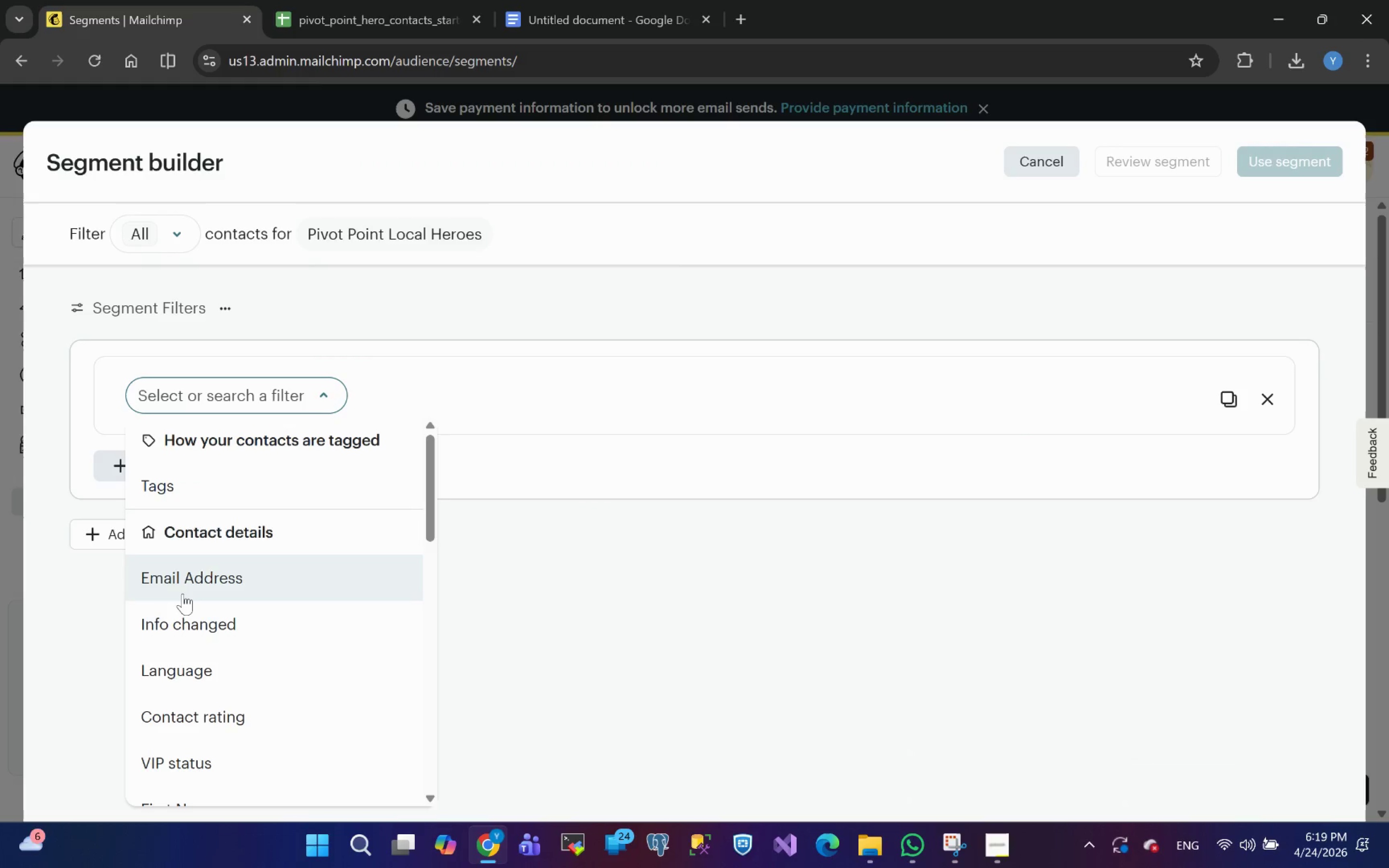 
left_click([207, 528])
 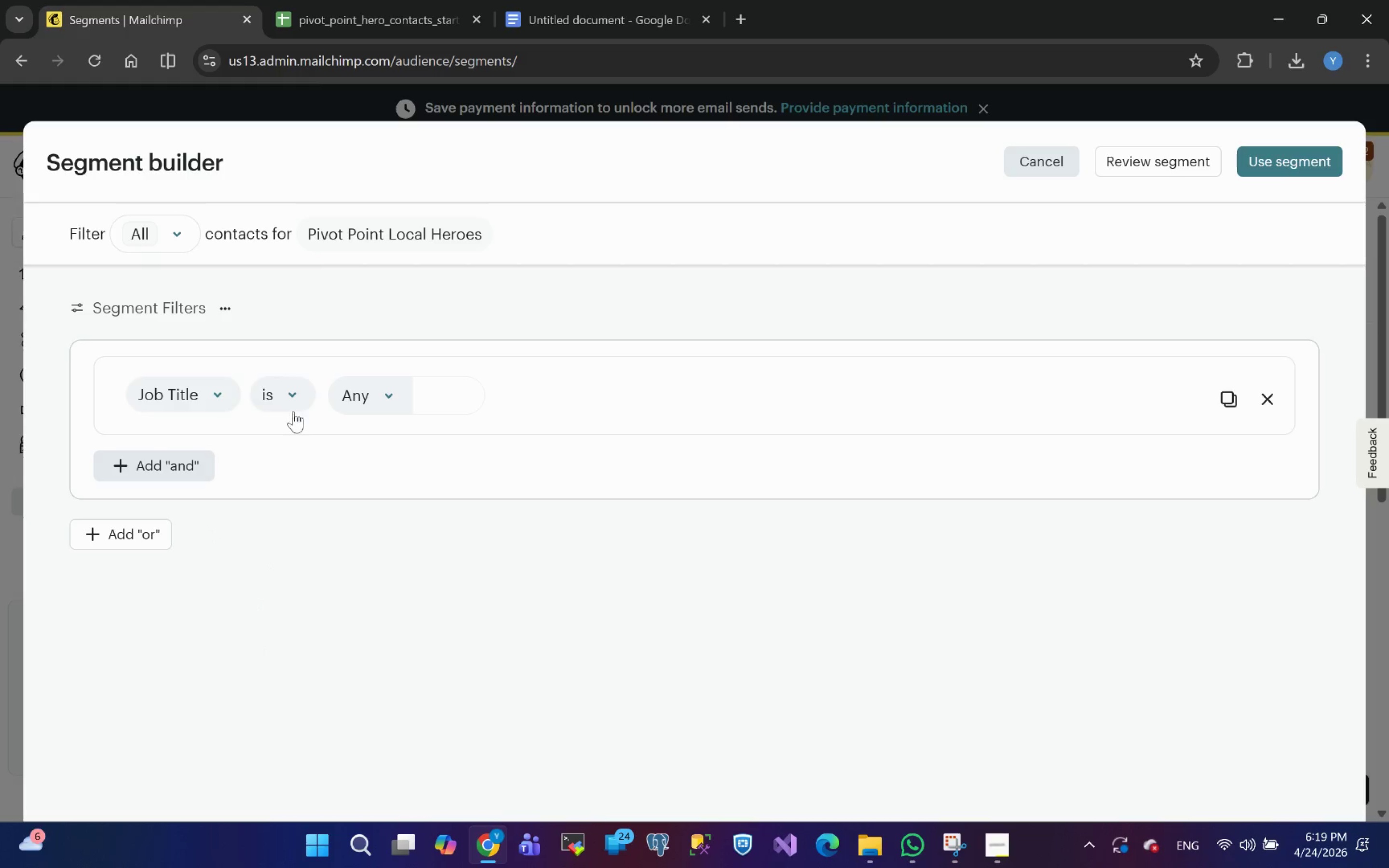 
left_click([296, 398])
 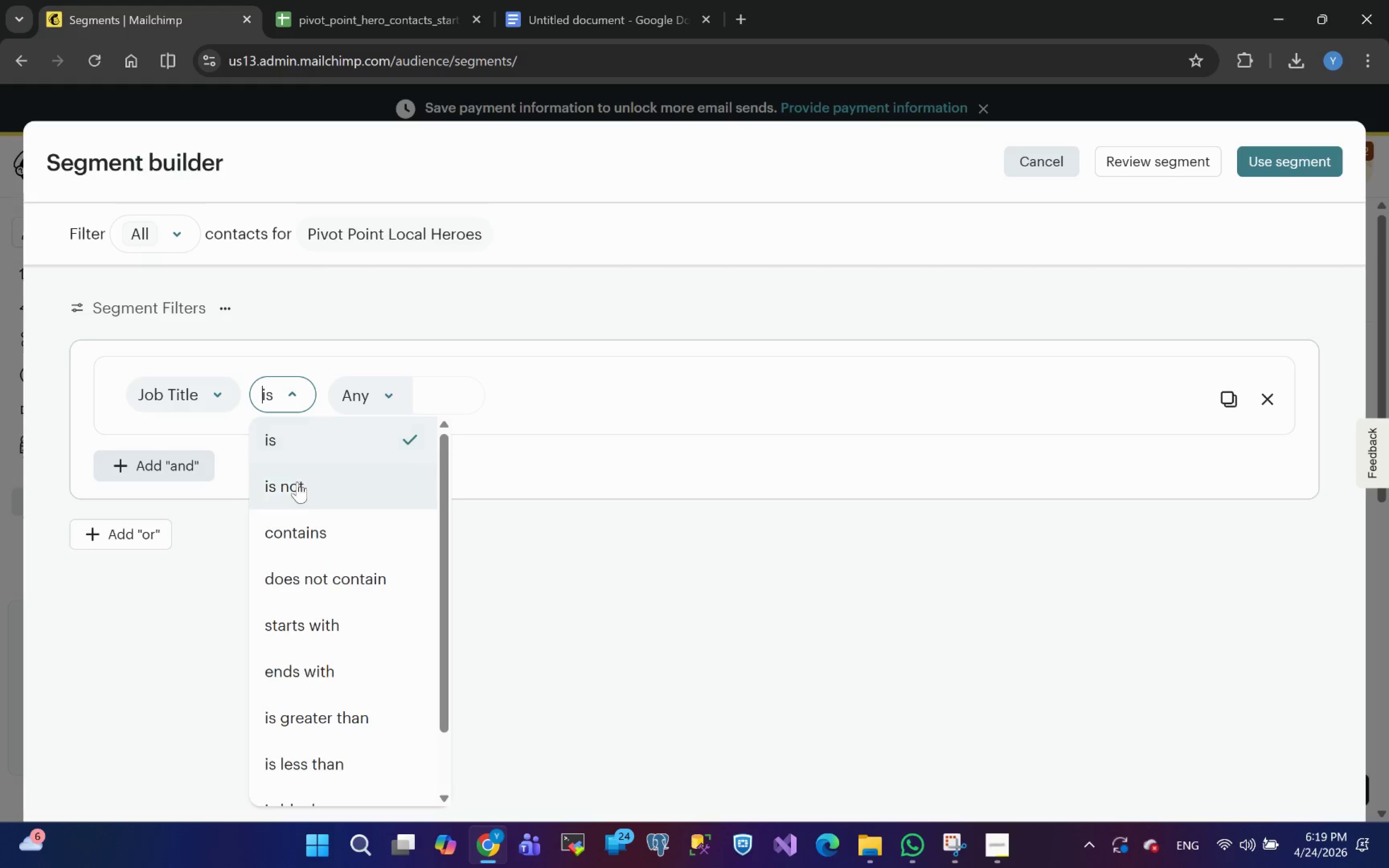 
left_click([289, 535])
 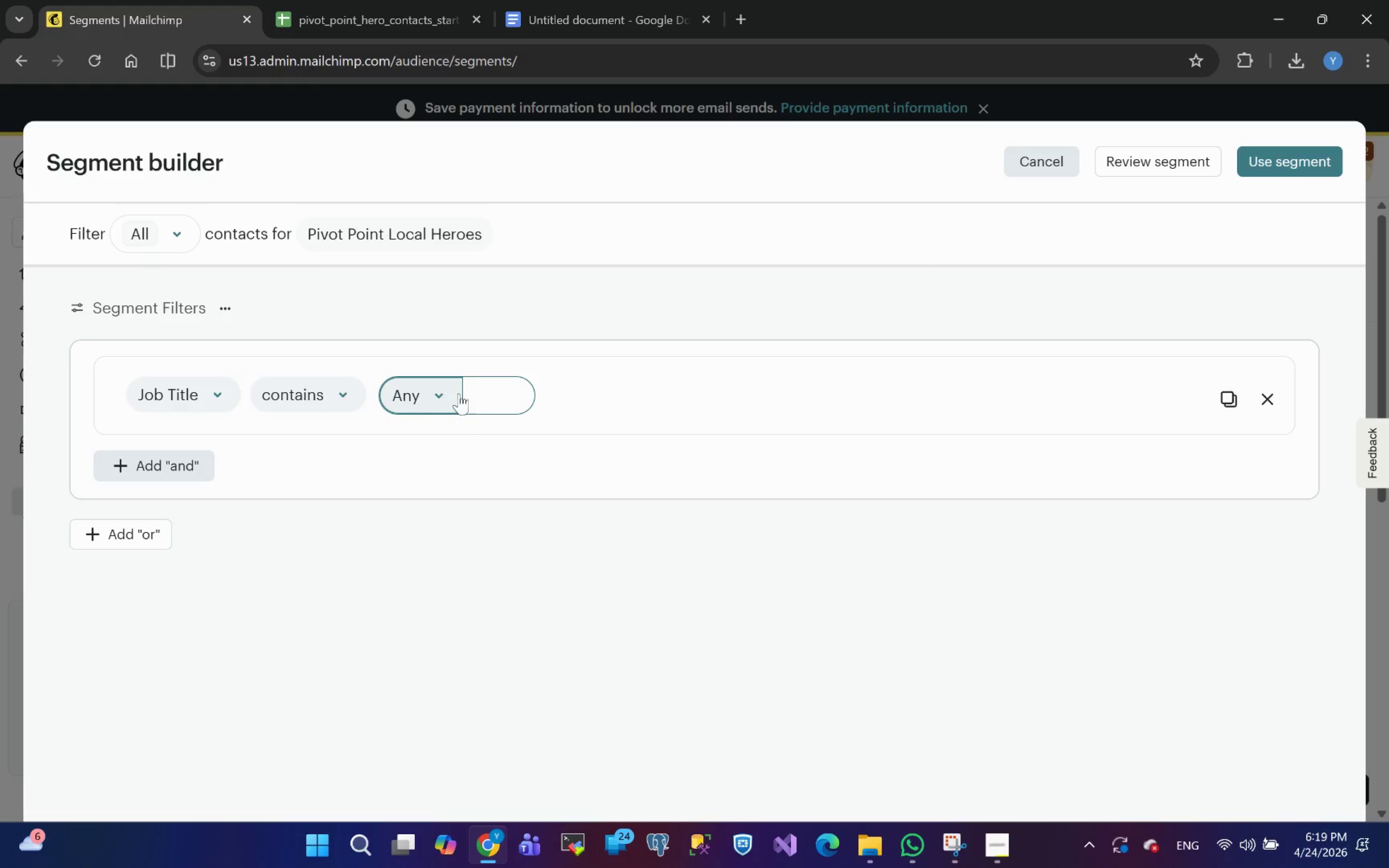 
left_click([492, 395])
 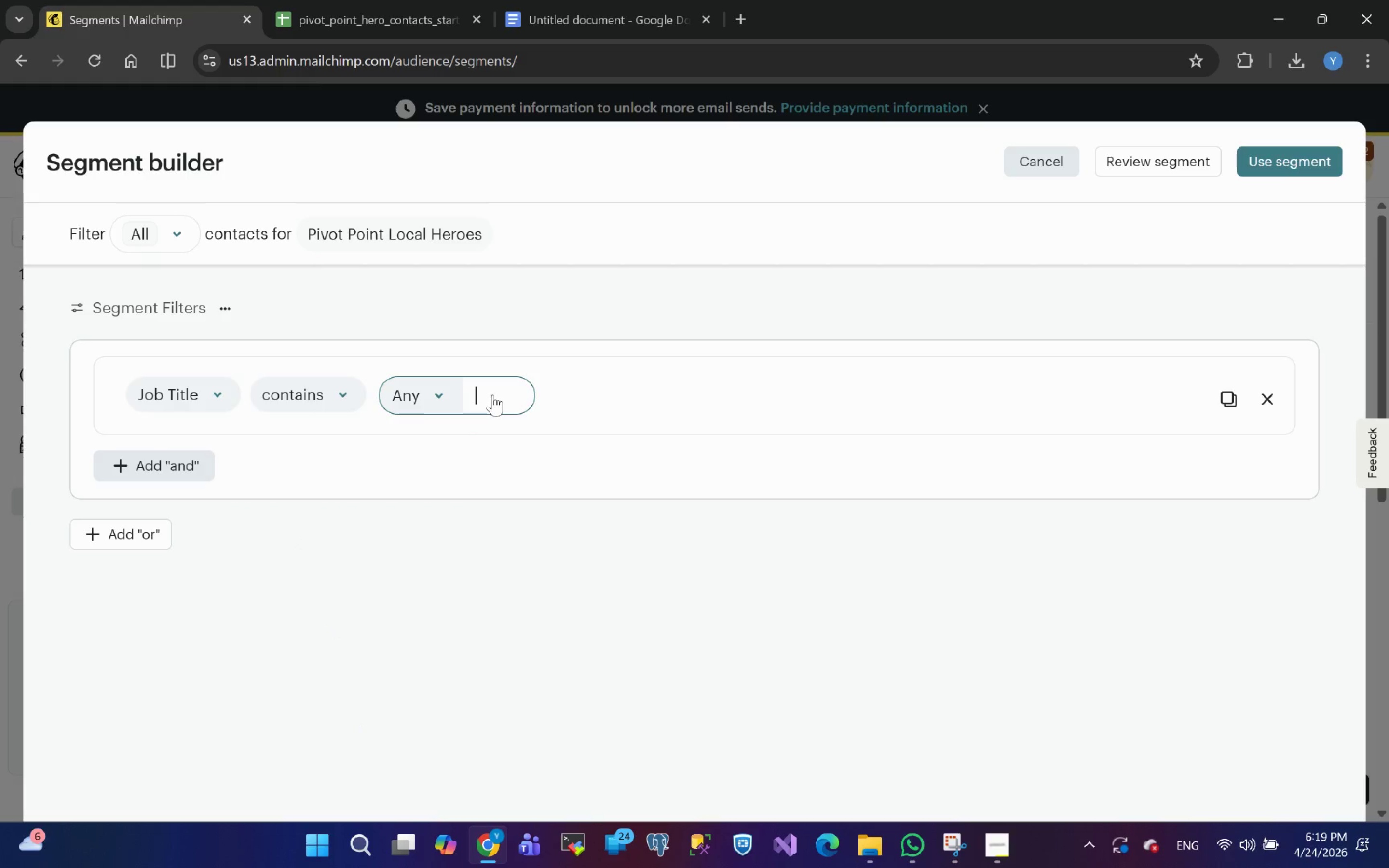 
key(Meta+MetaLeft)
 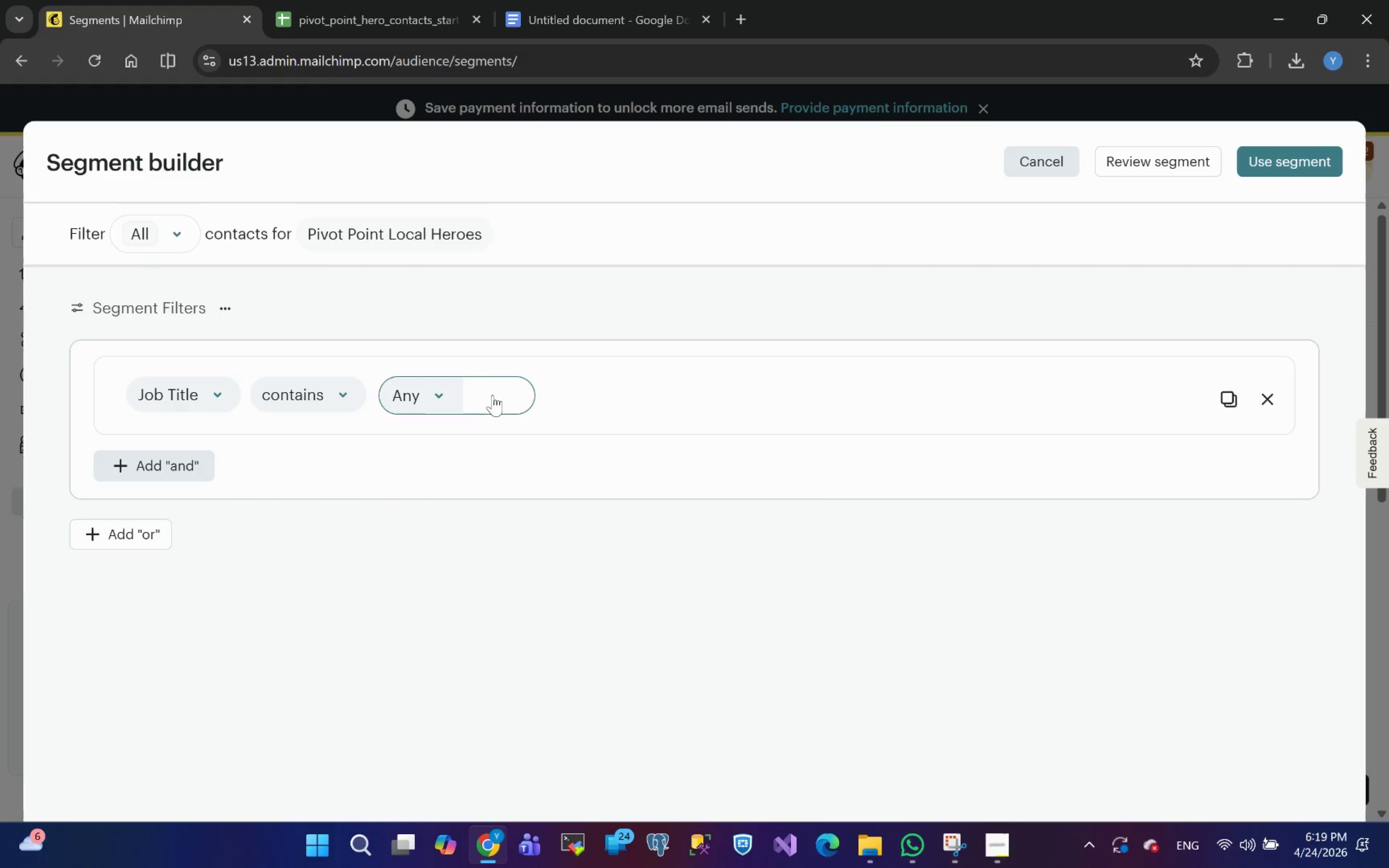 
key(Meta+V)
 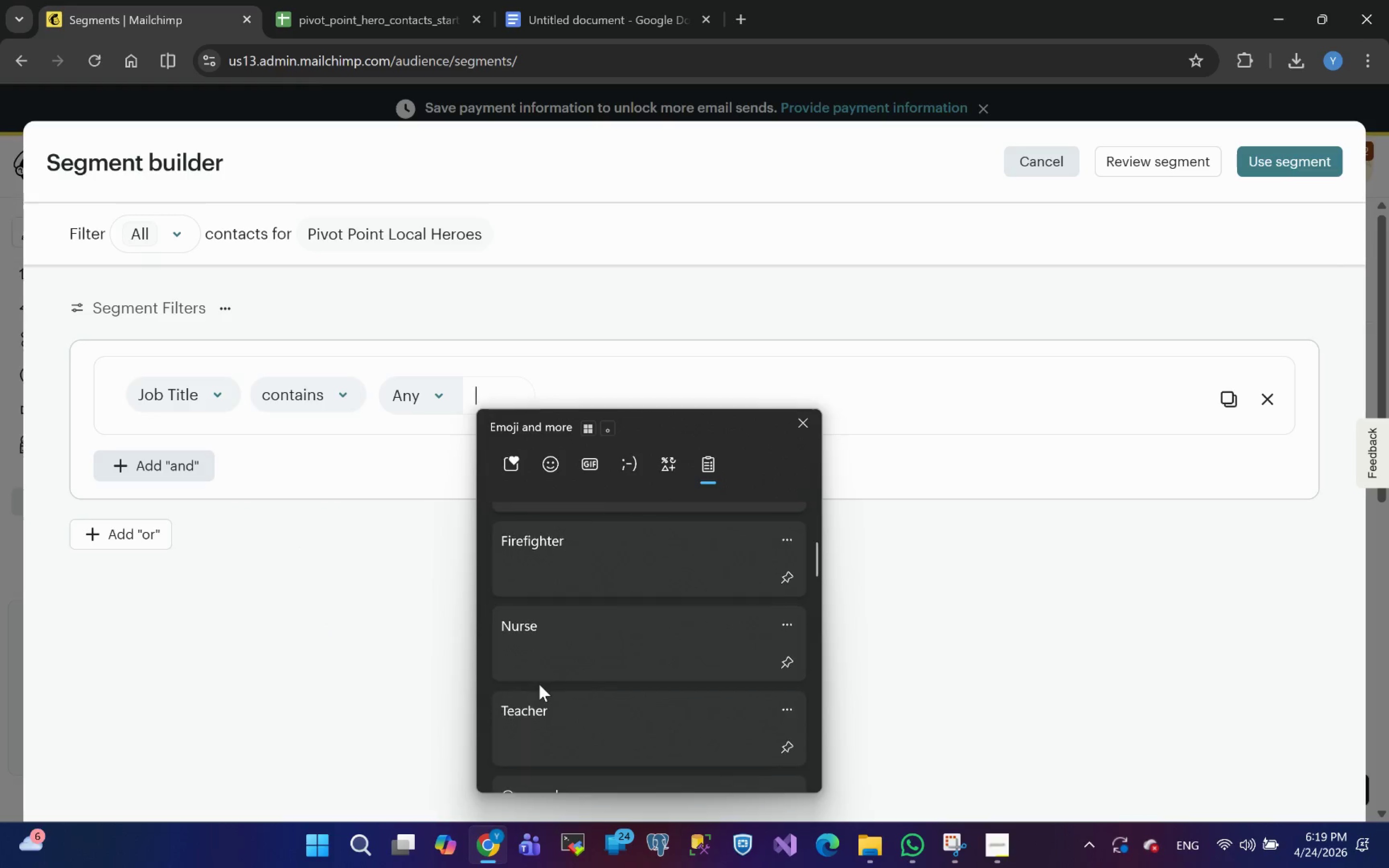 
left_click([539, 684])
 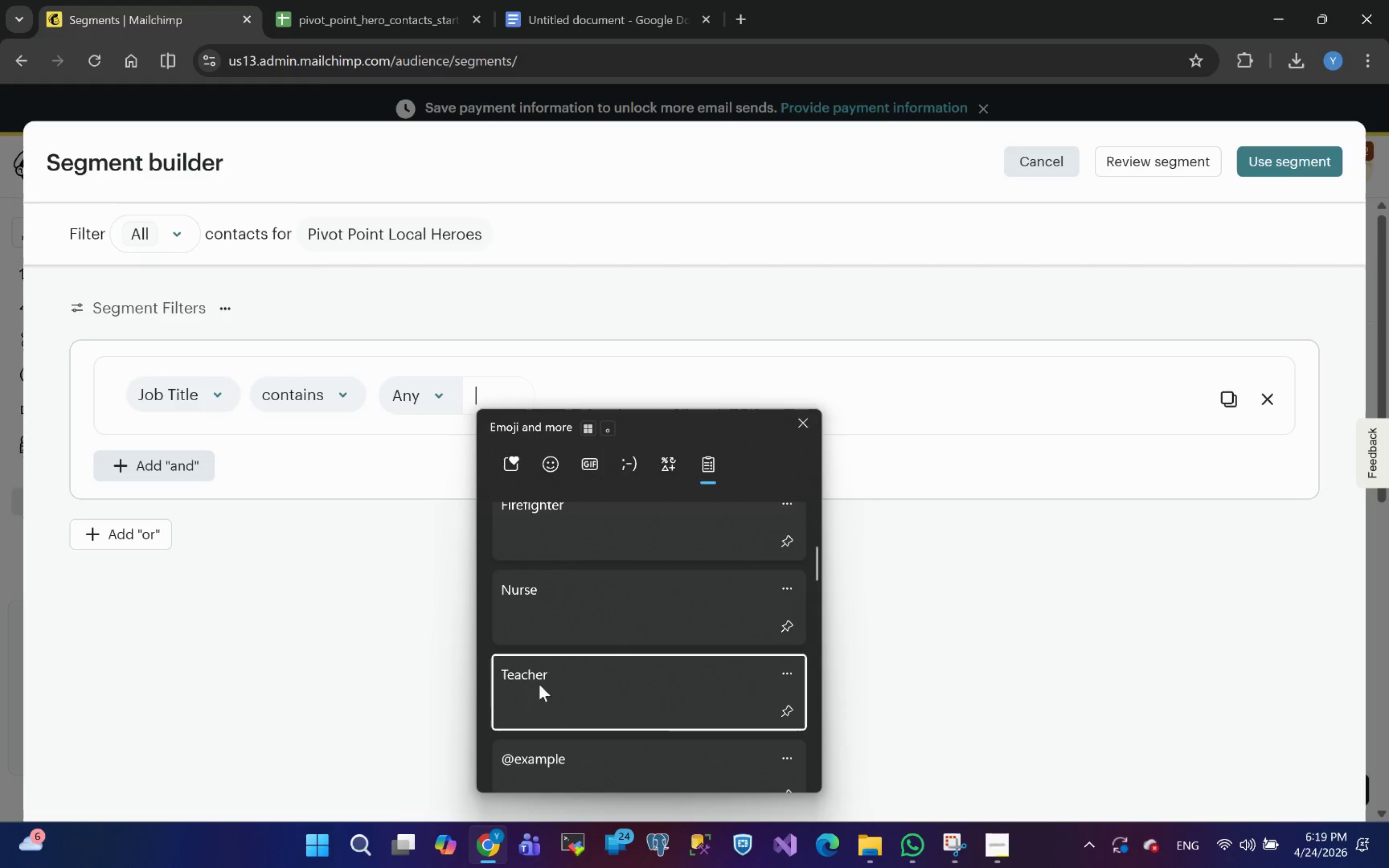 
key(Control+ControlLeft)
 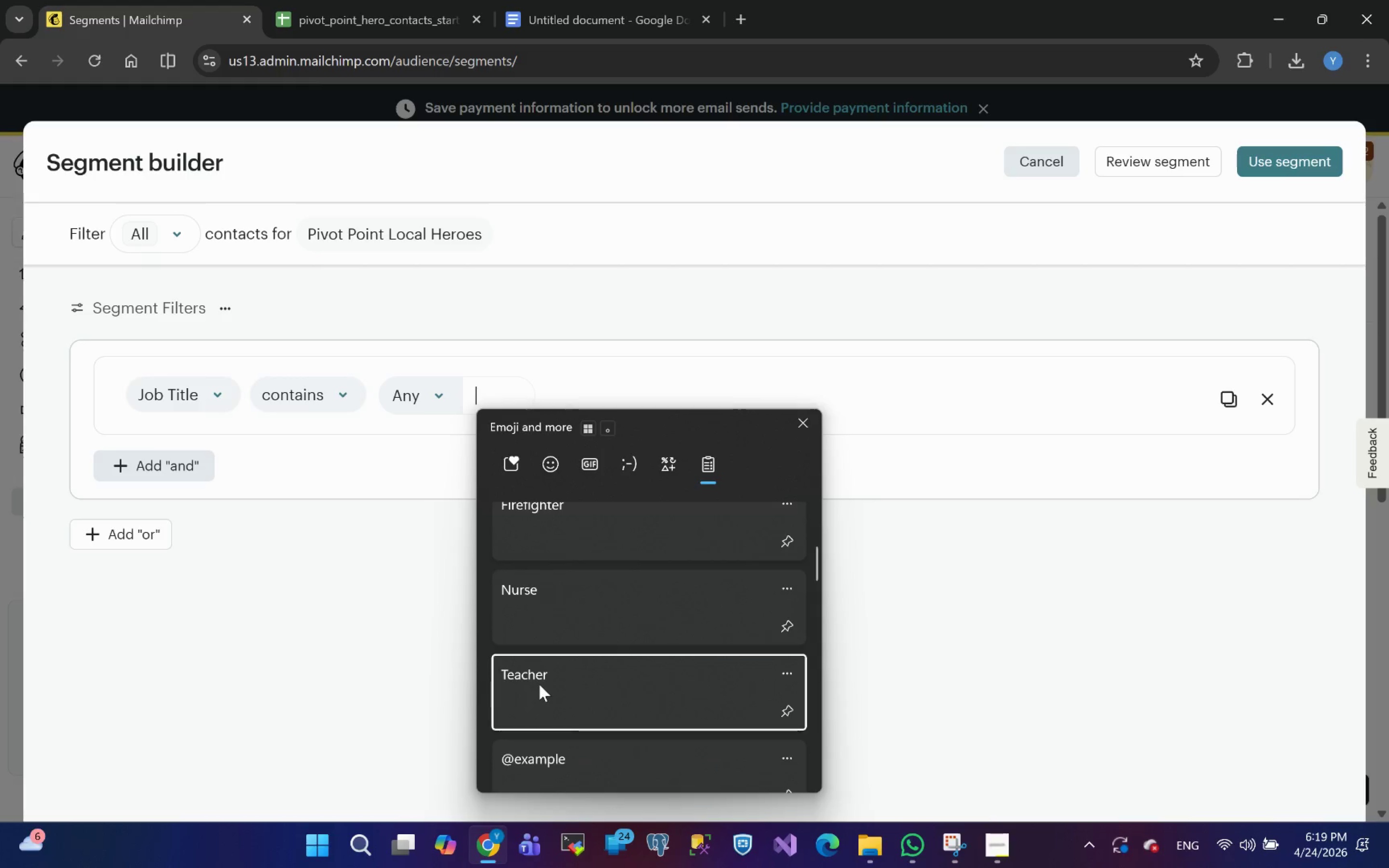 
key(Control+V)
 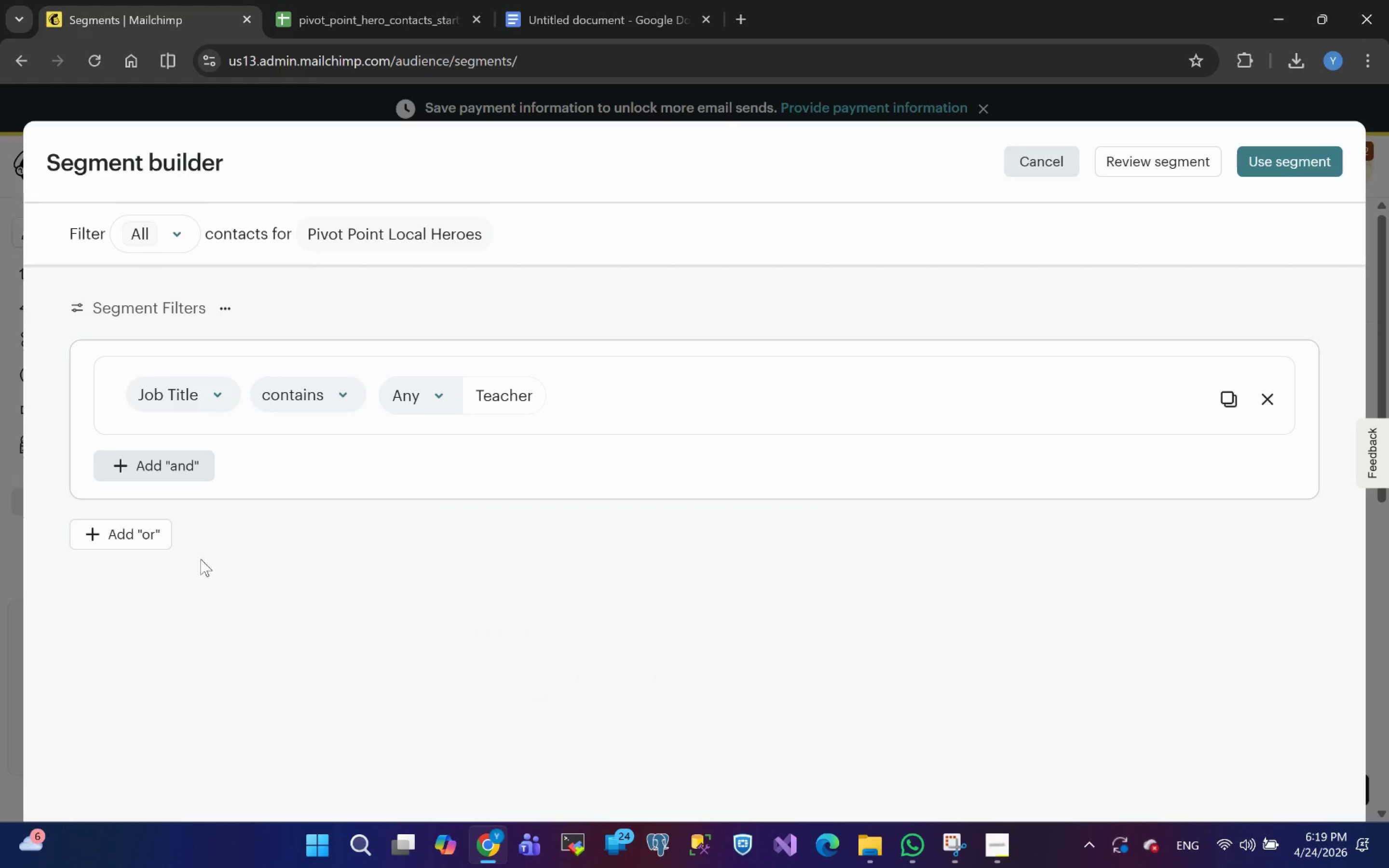 
left_click([137, 533])
 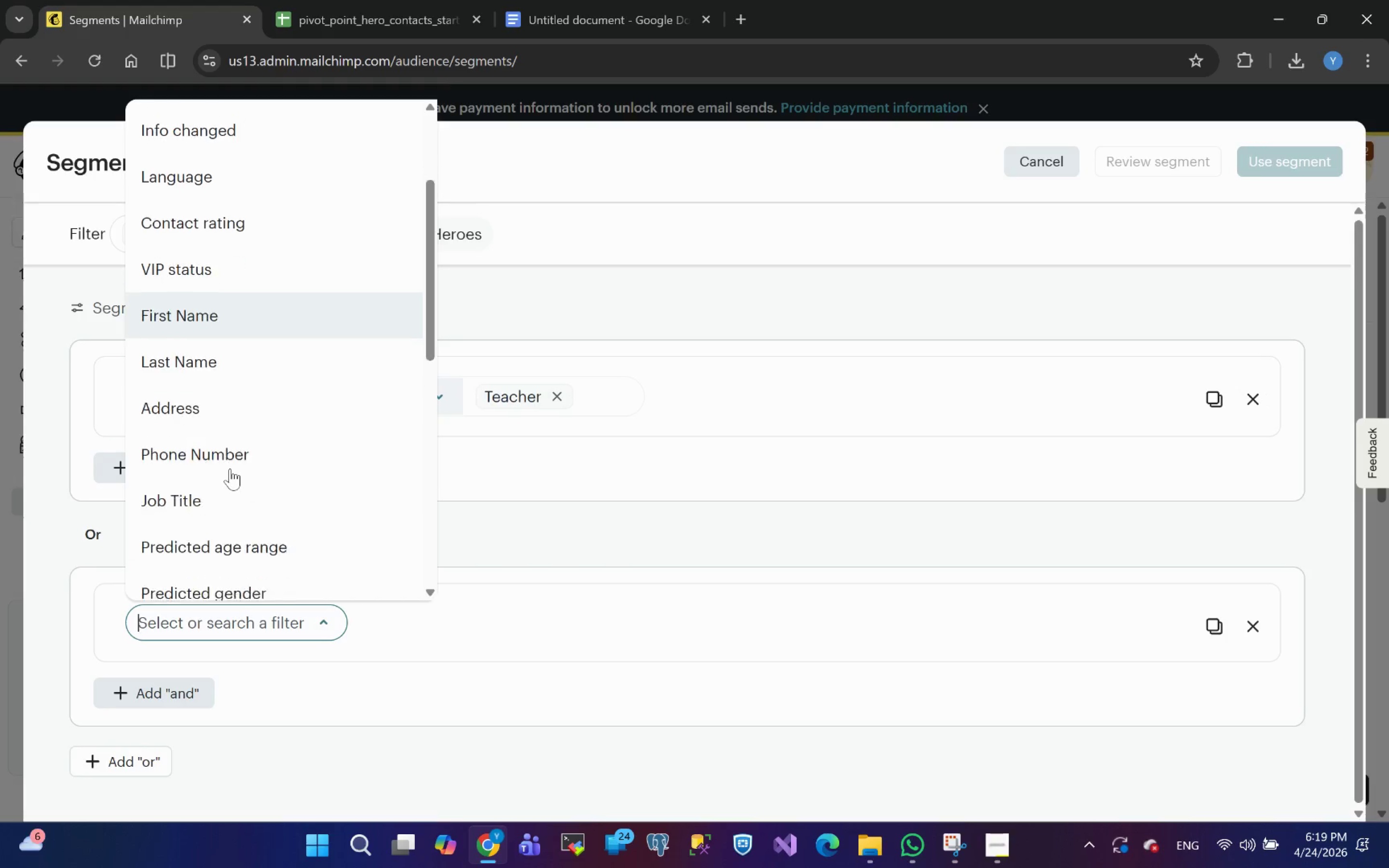 
left_click([230, 469])
 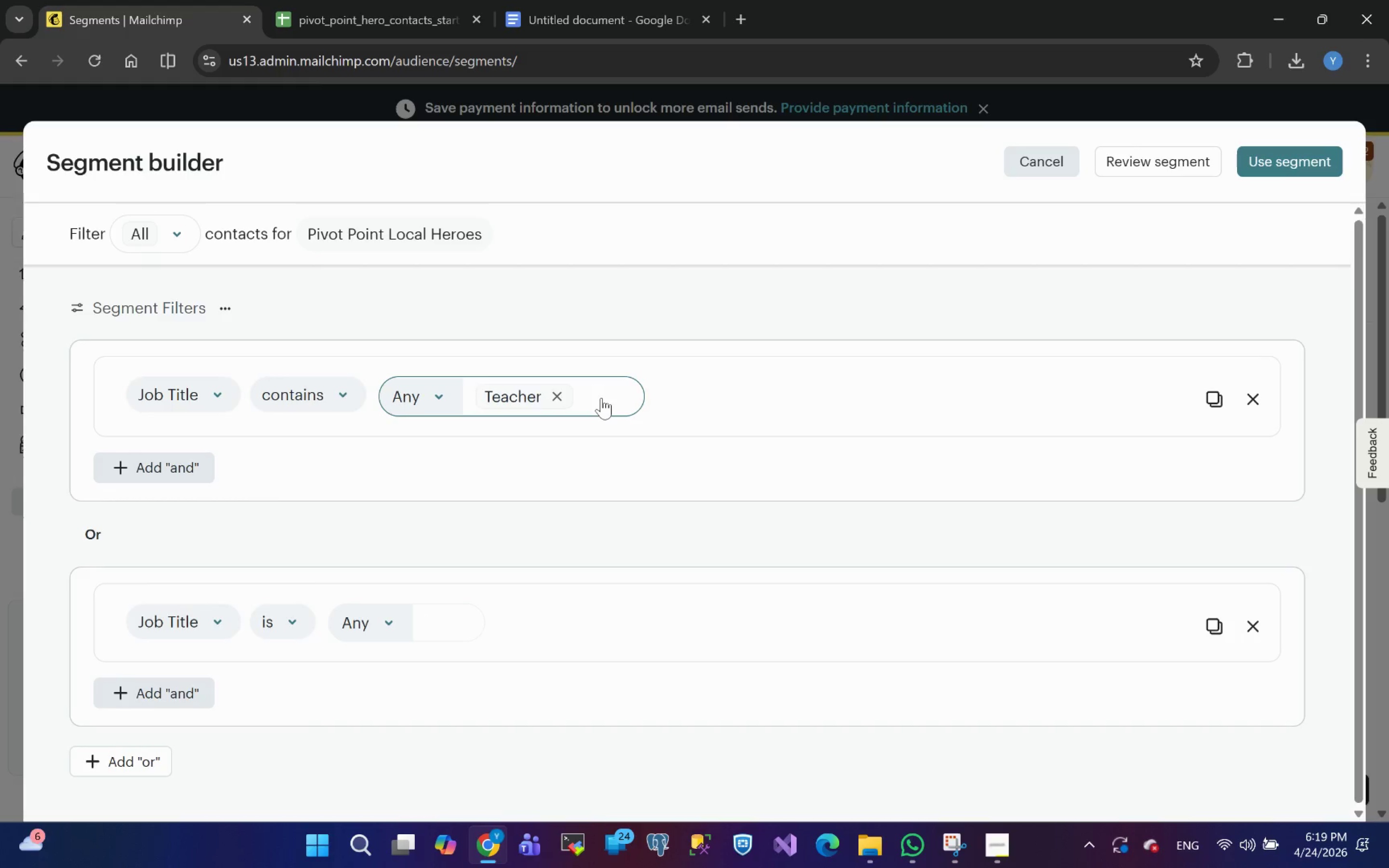 
wait(7.32)
 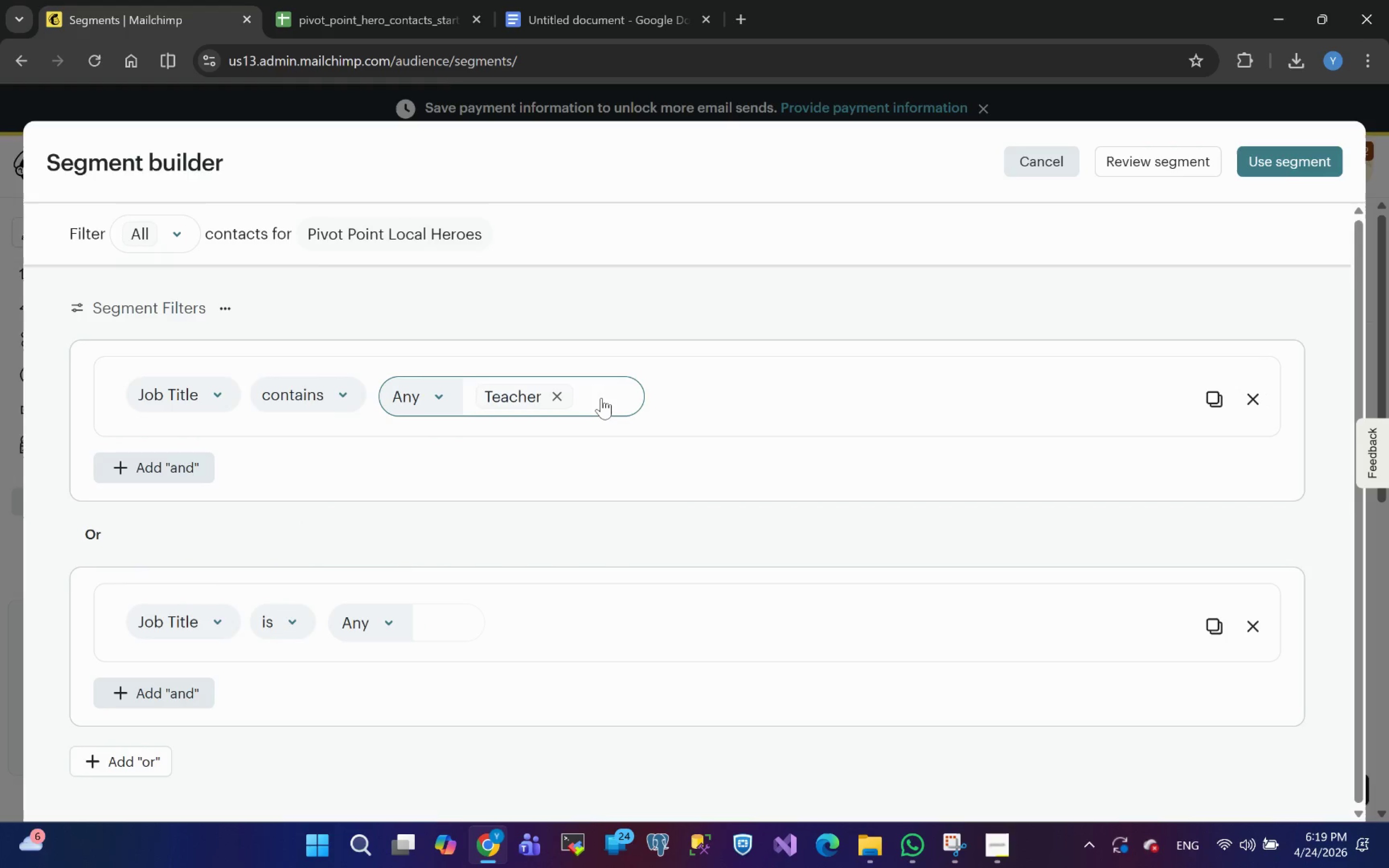 
key(Meta+V)
 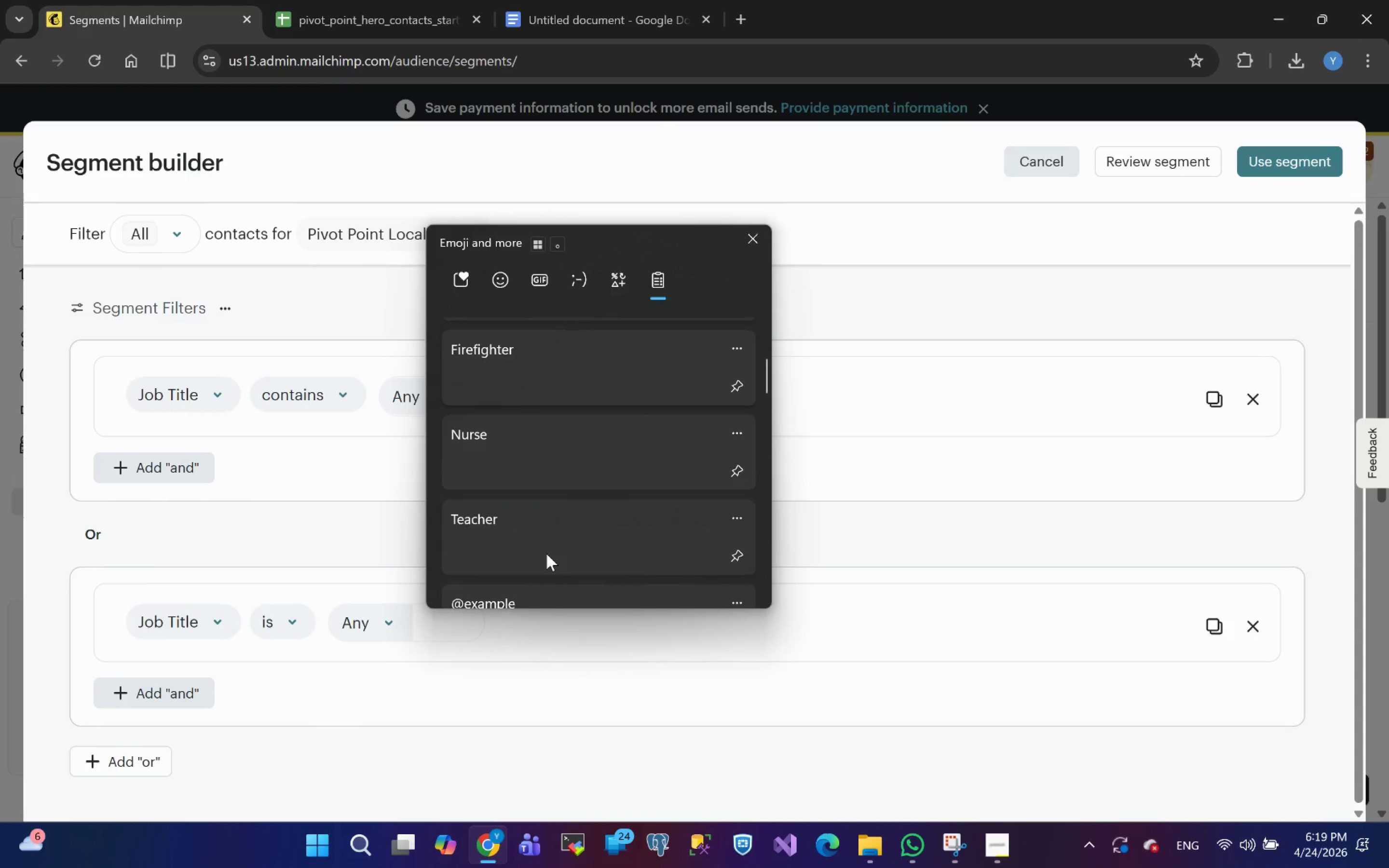 
left_click([503, 418])
 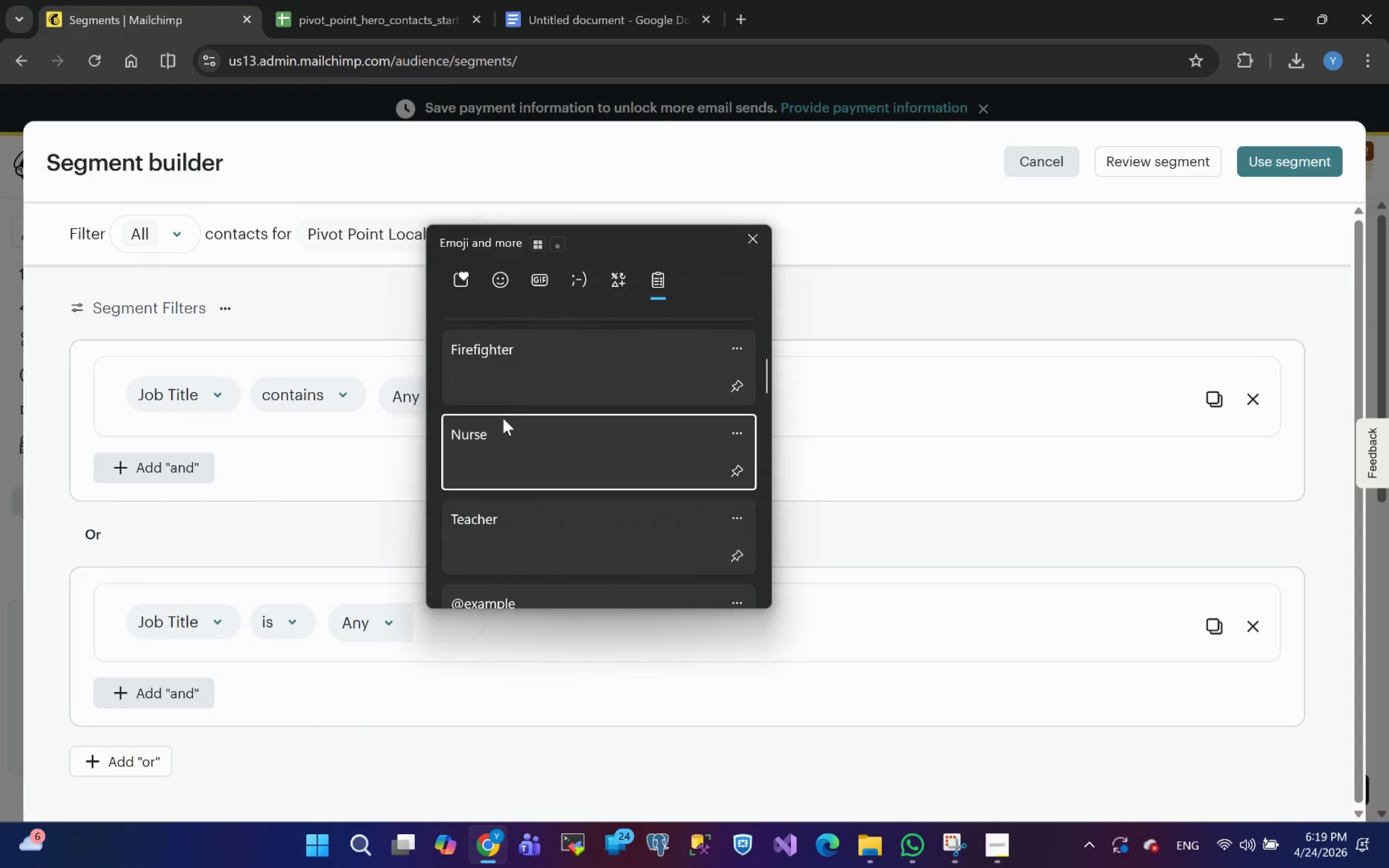 
key(Control+ControlLeft)
 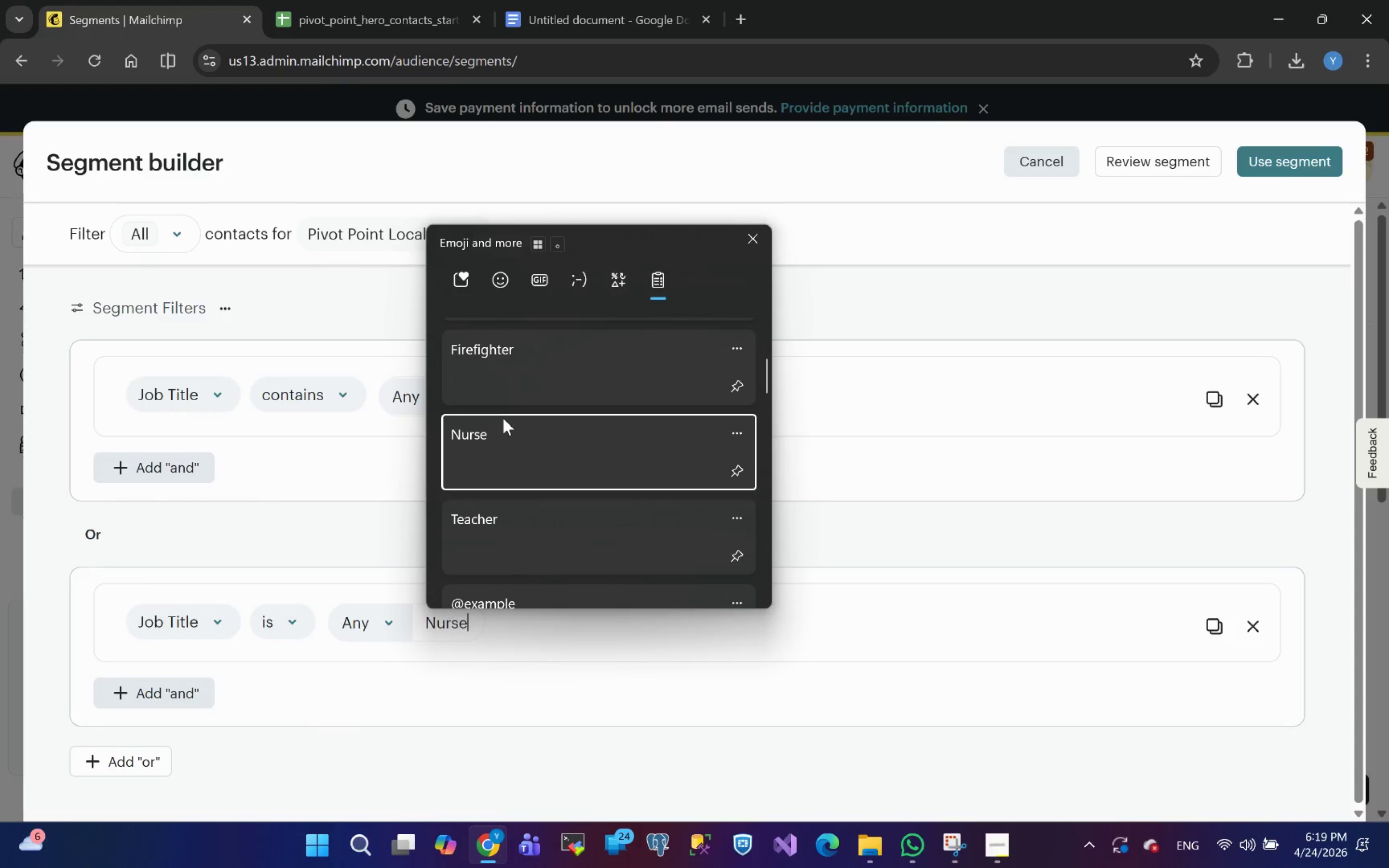 
key(Control+V)
 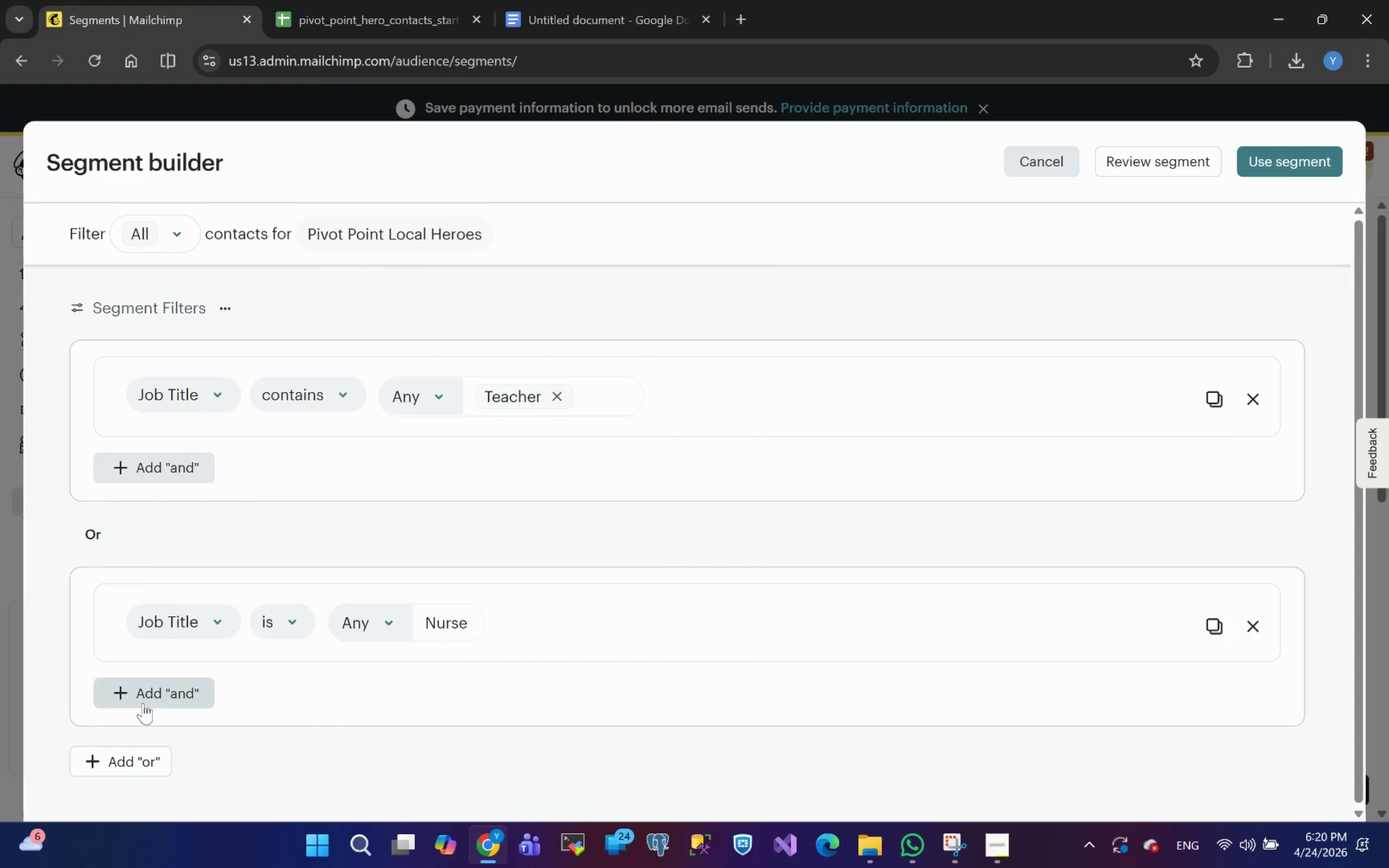 
left_click([122, 761])
 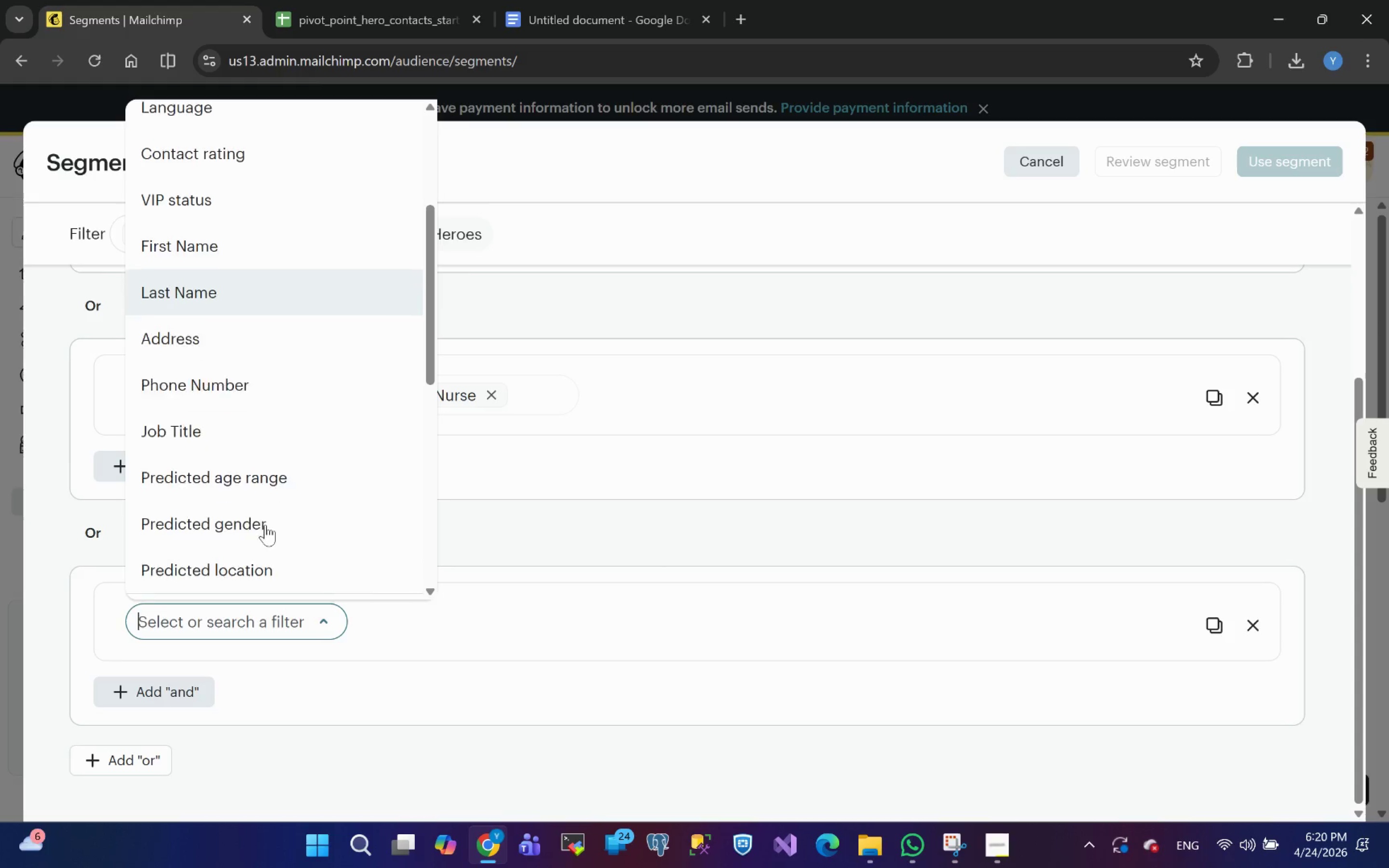 
left_click([222, 383])
 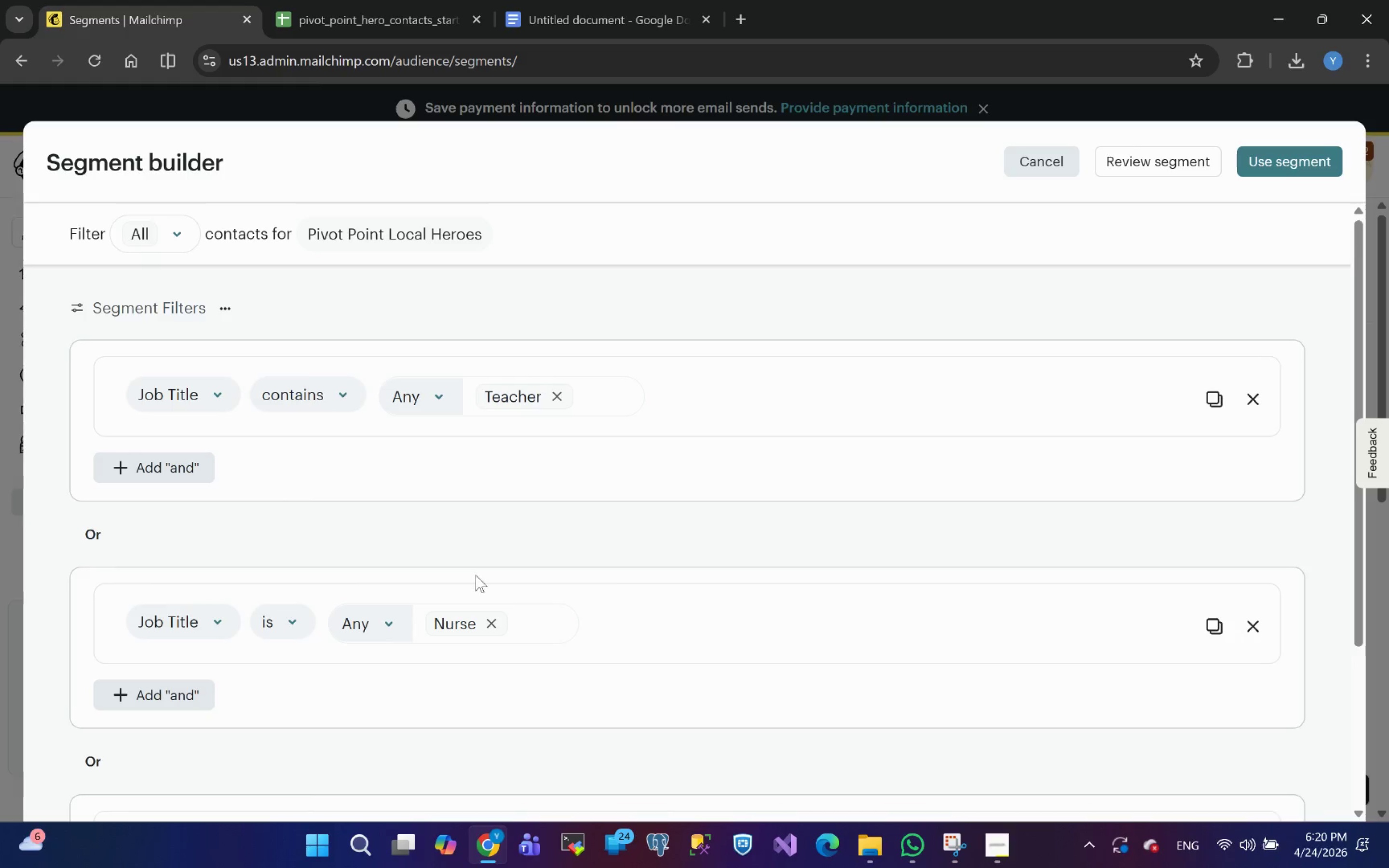 
wait(34.67)
 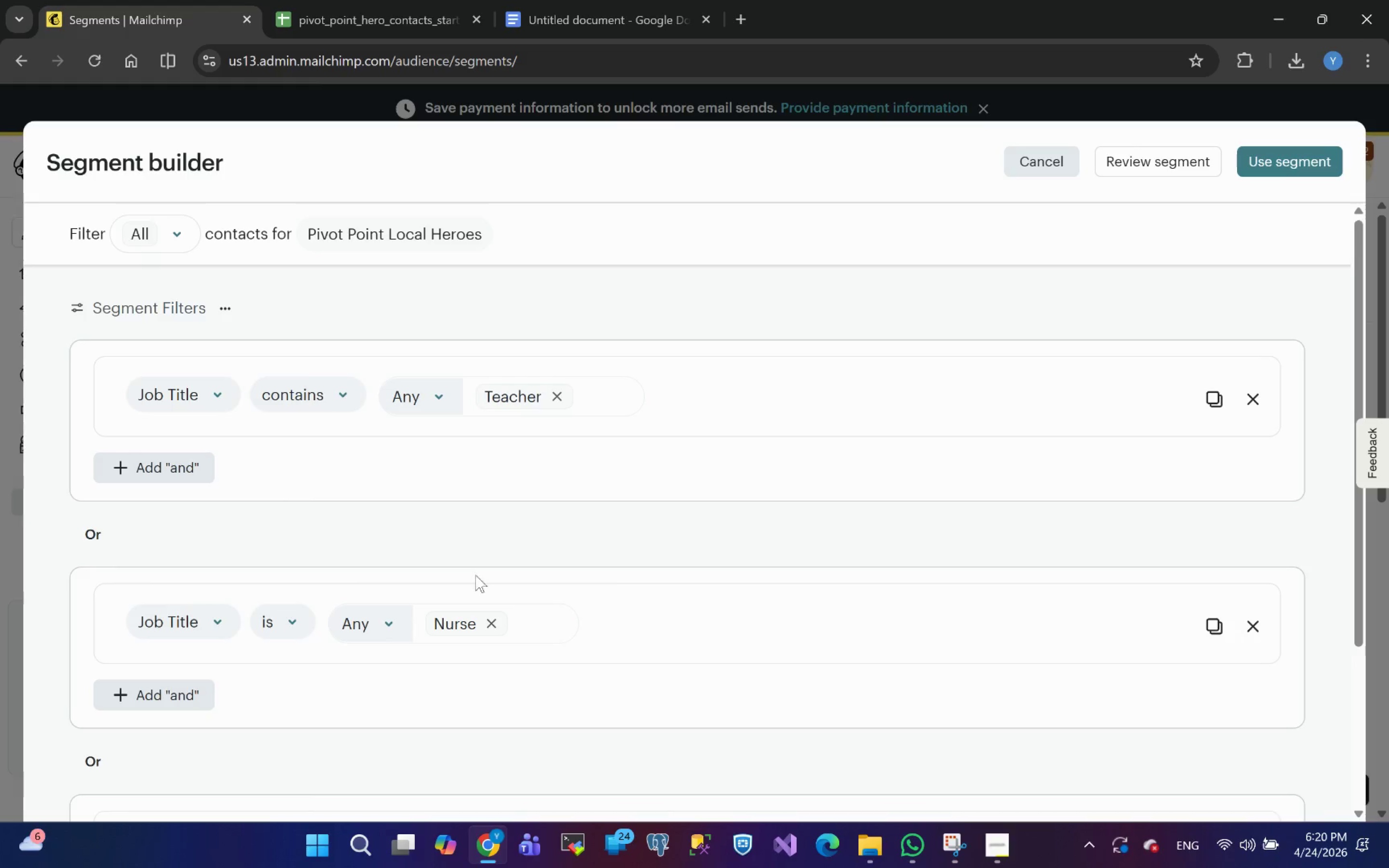 
left_click([538, 554])
 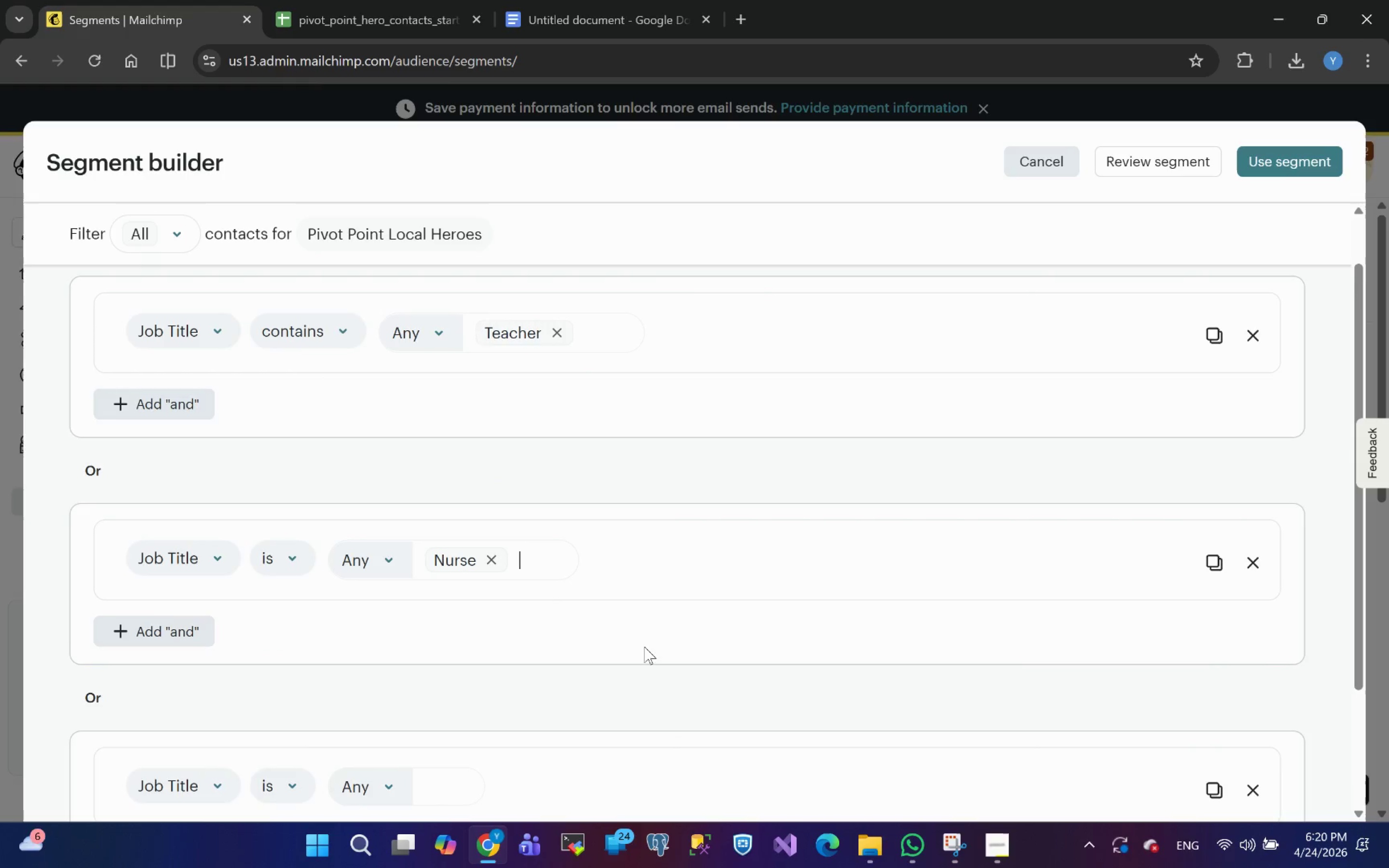 
wait(8.56)
 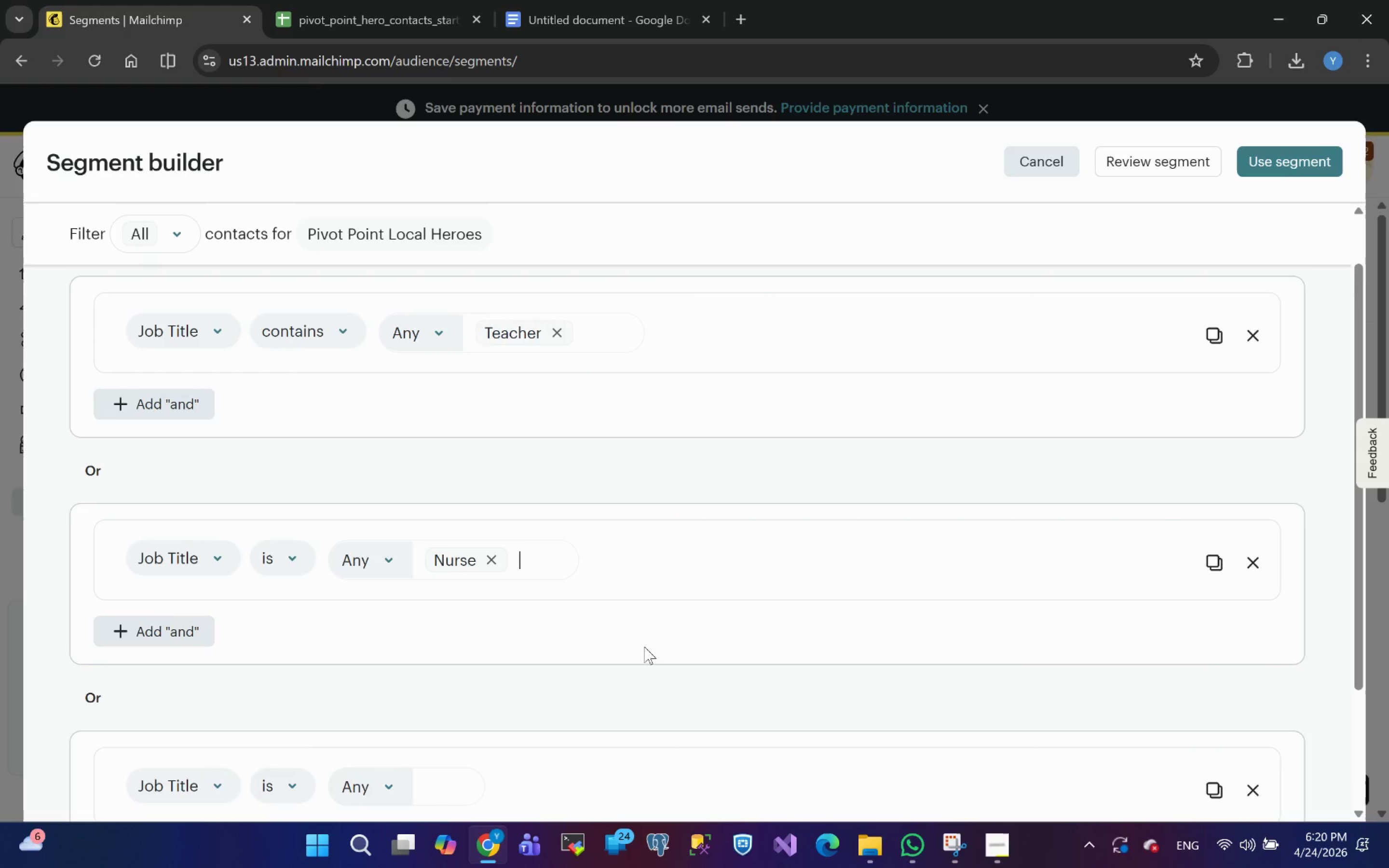 
left_click([1256, 630])
 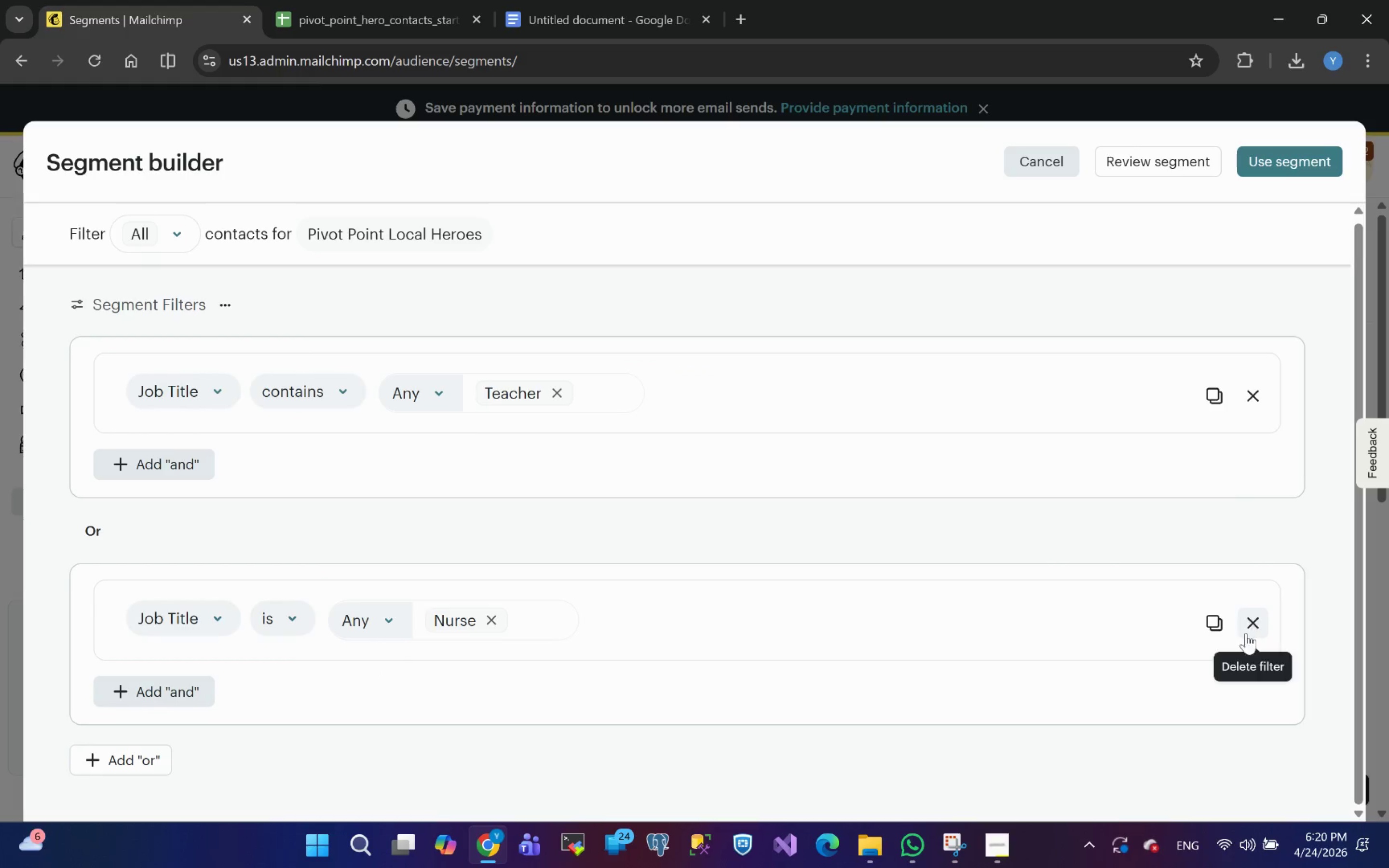 
left_click([1256, 626])
 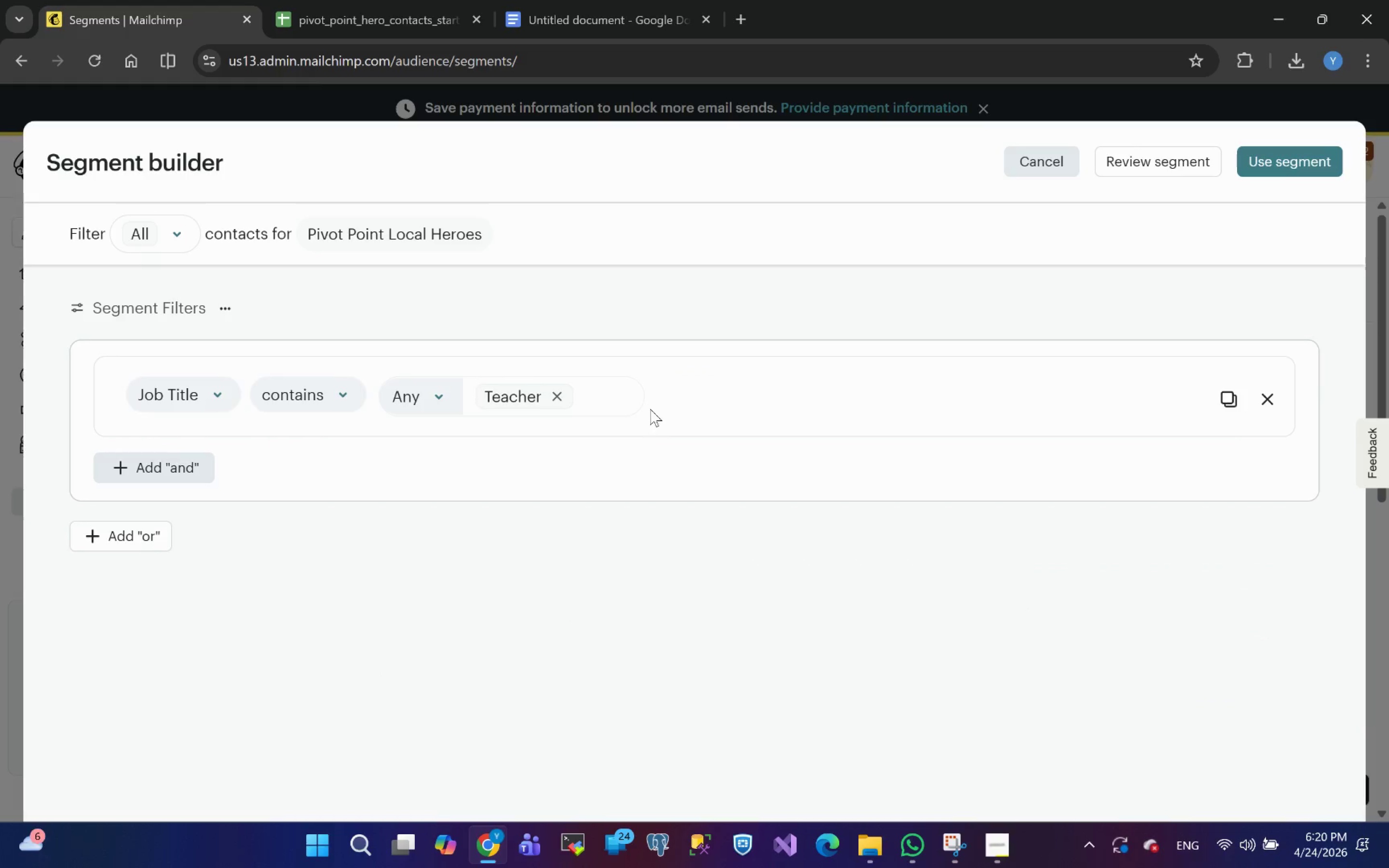 
left_click([609, 399])
 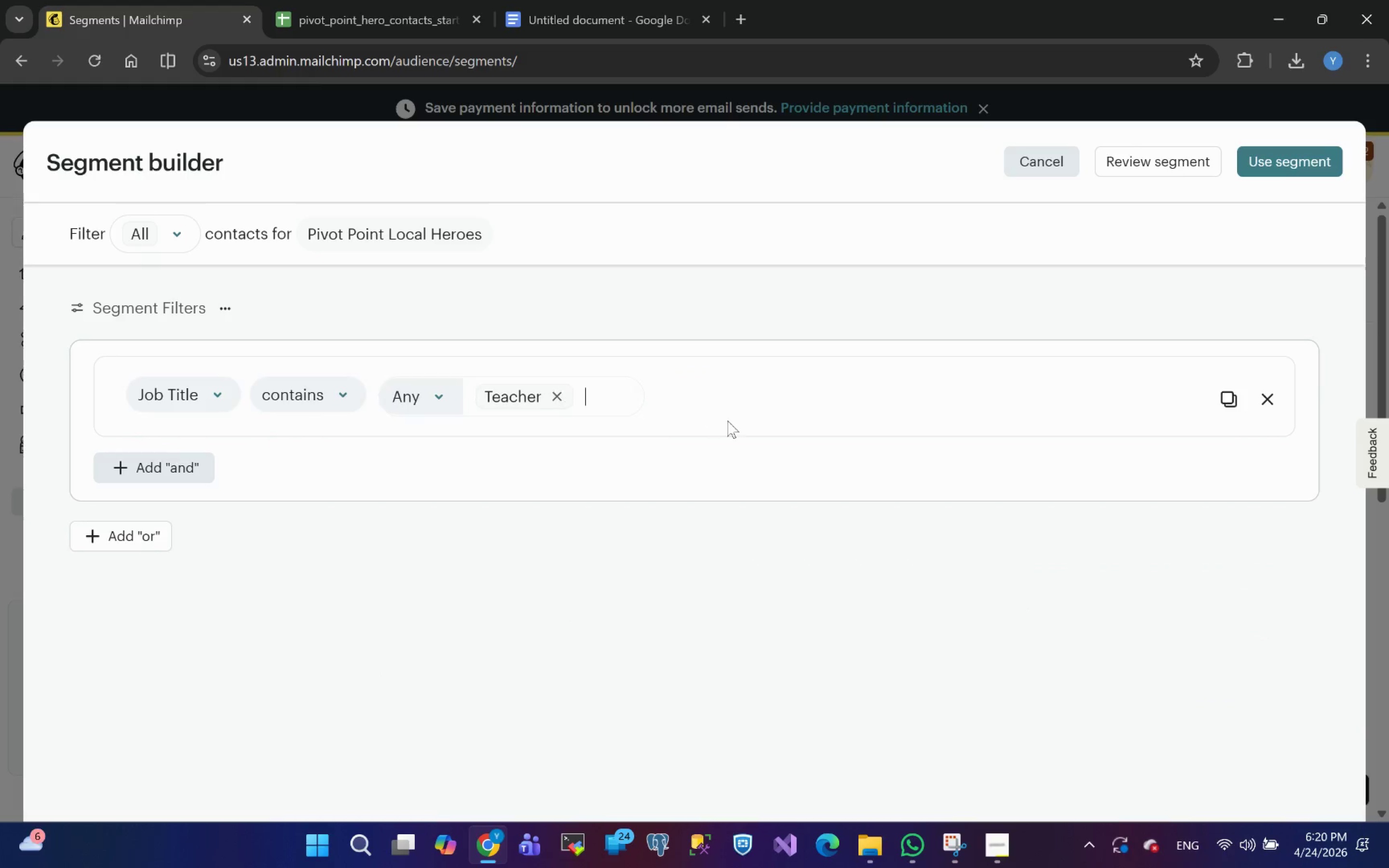 
key(Meta+V)
 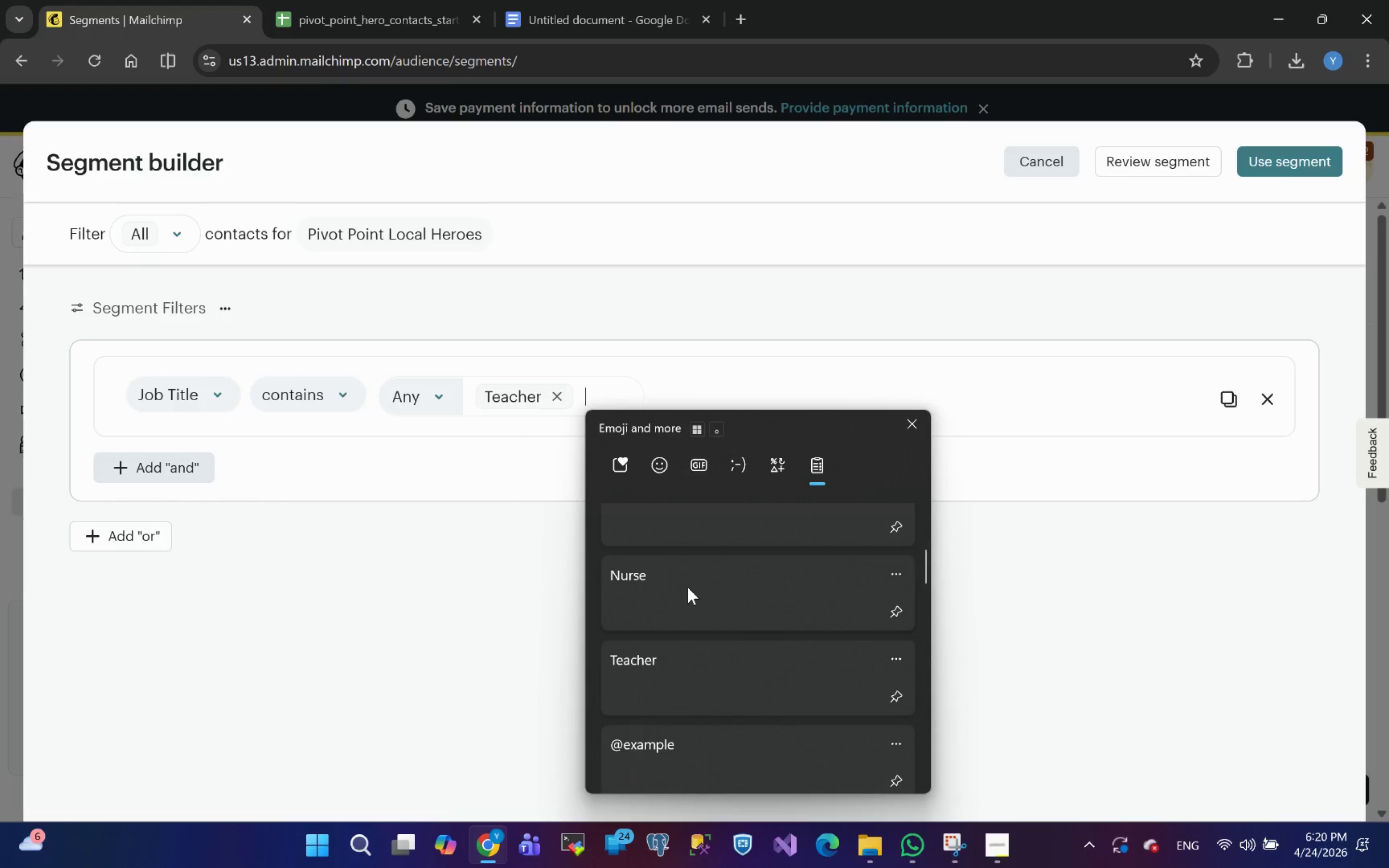 
left_click([688, 587])
 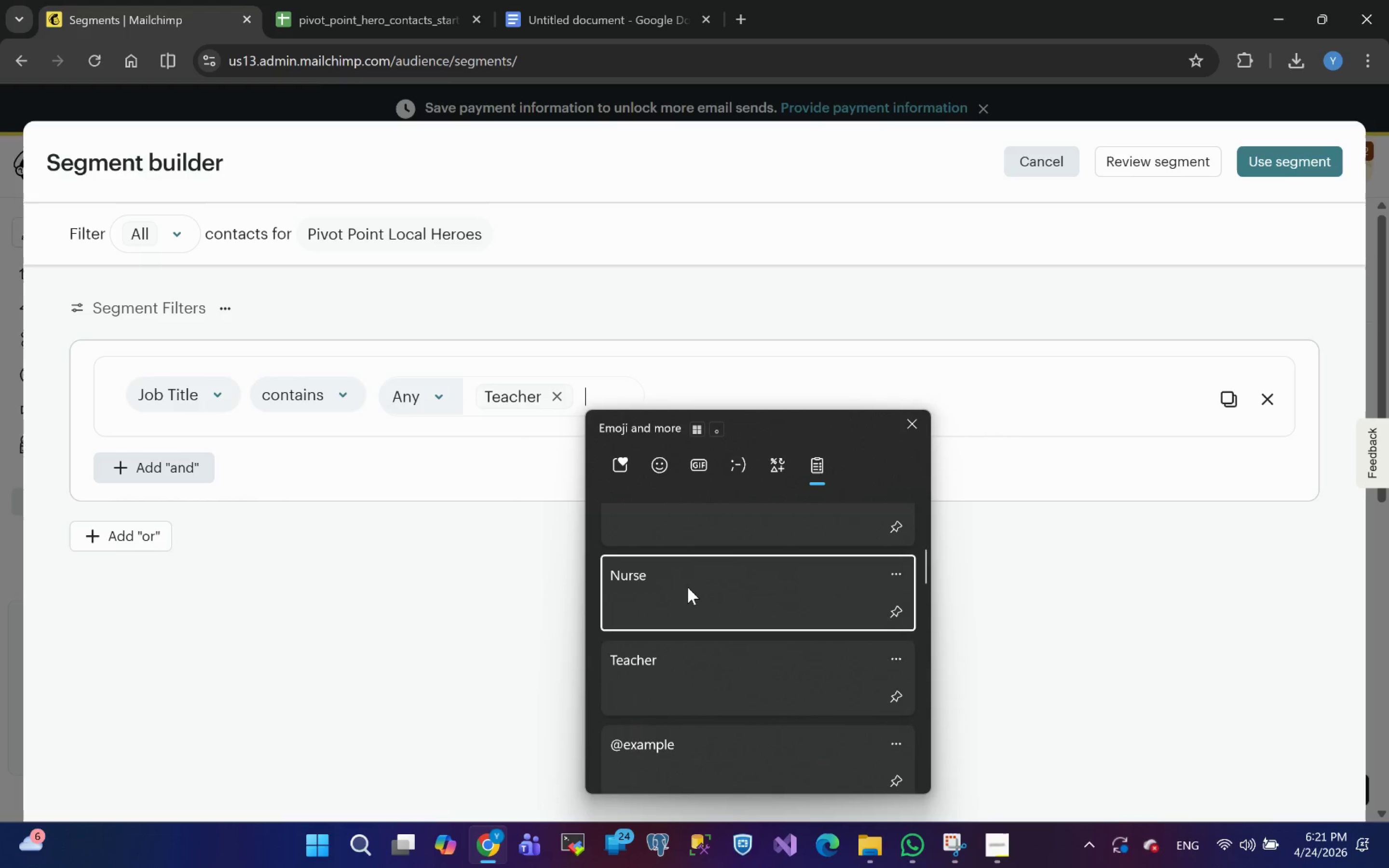 
key(Control+ControlLeft)
 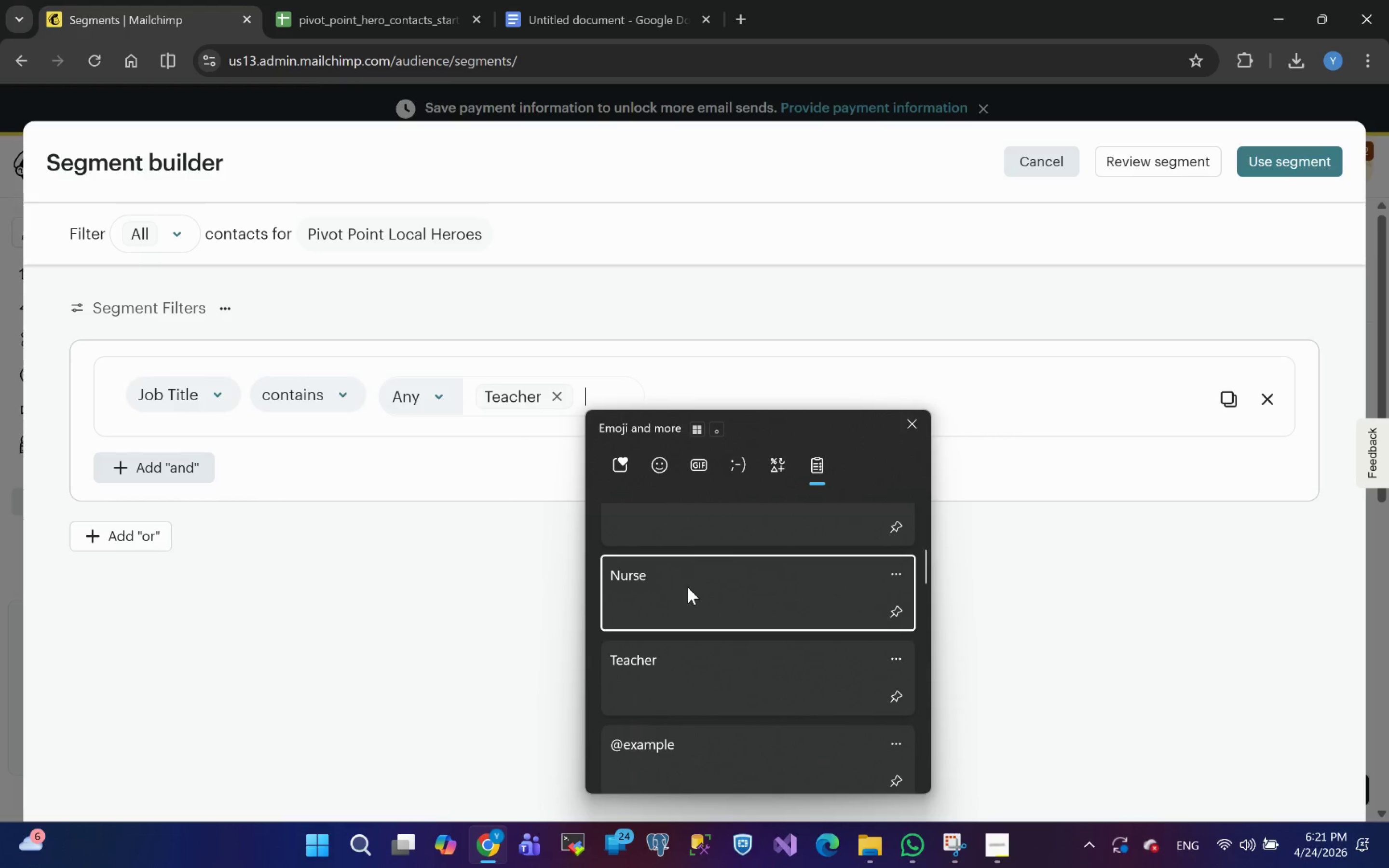 
key(Control+V)
 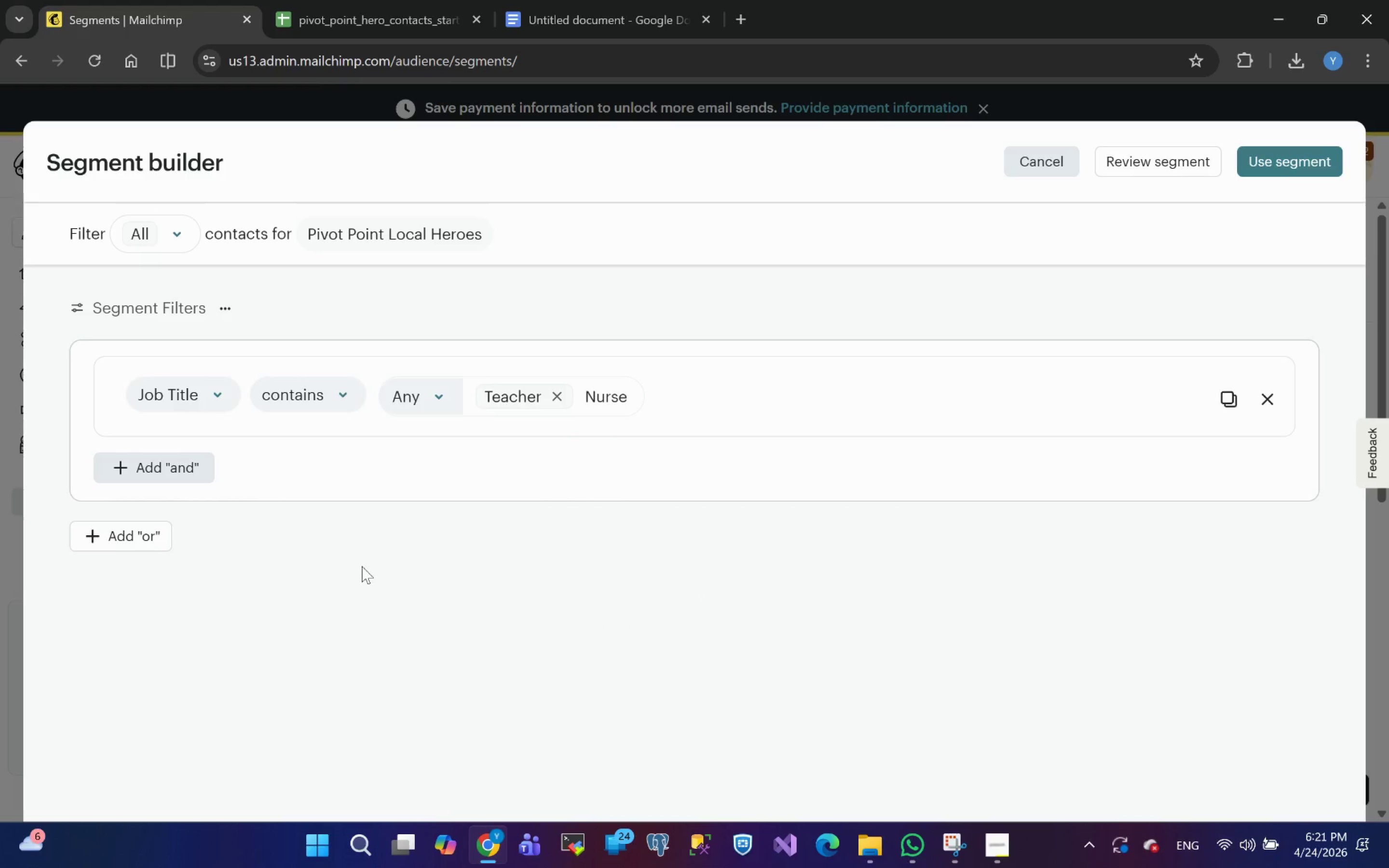 
left_click([427, 575])
 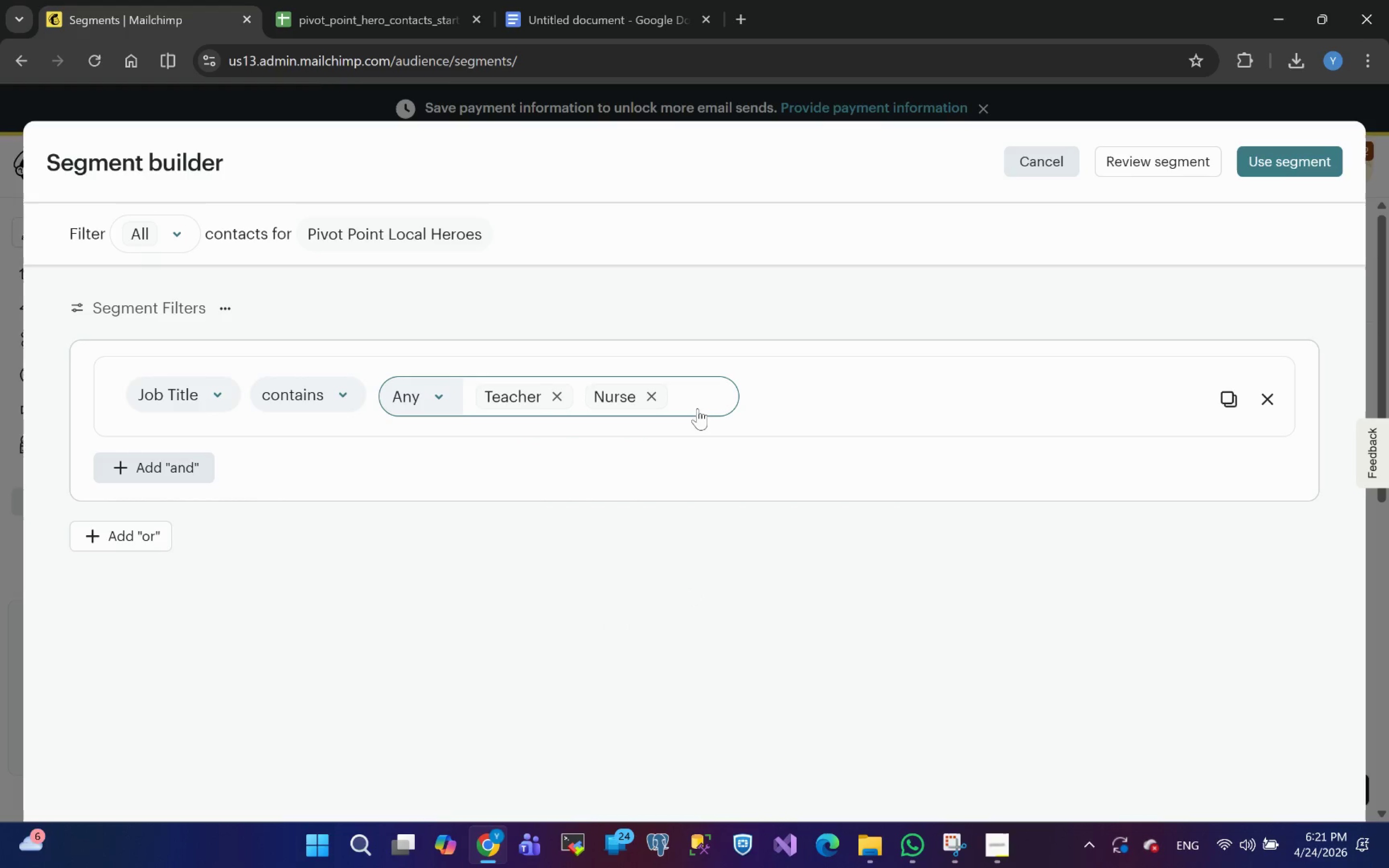 
left_click([697, 395])
 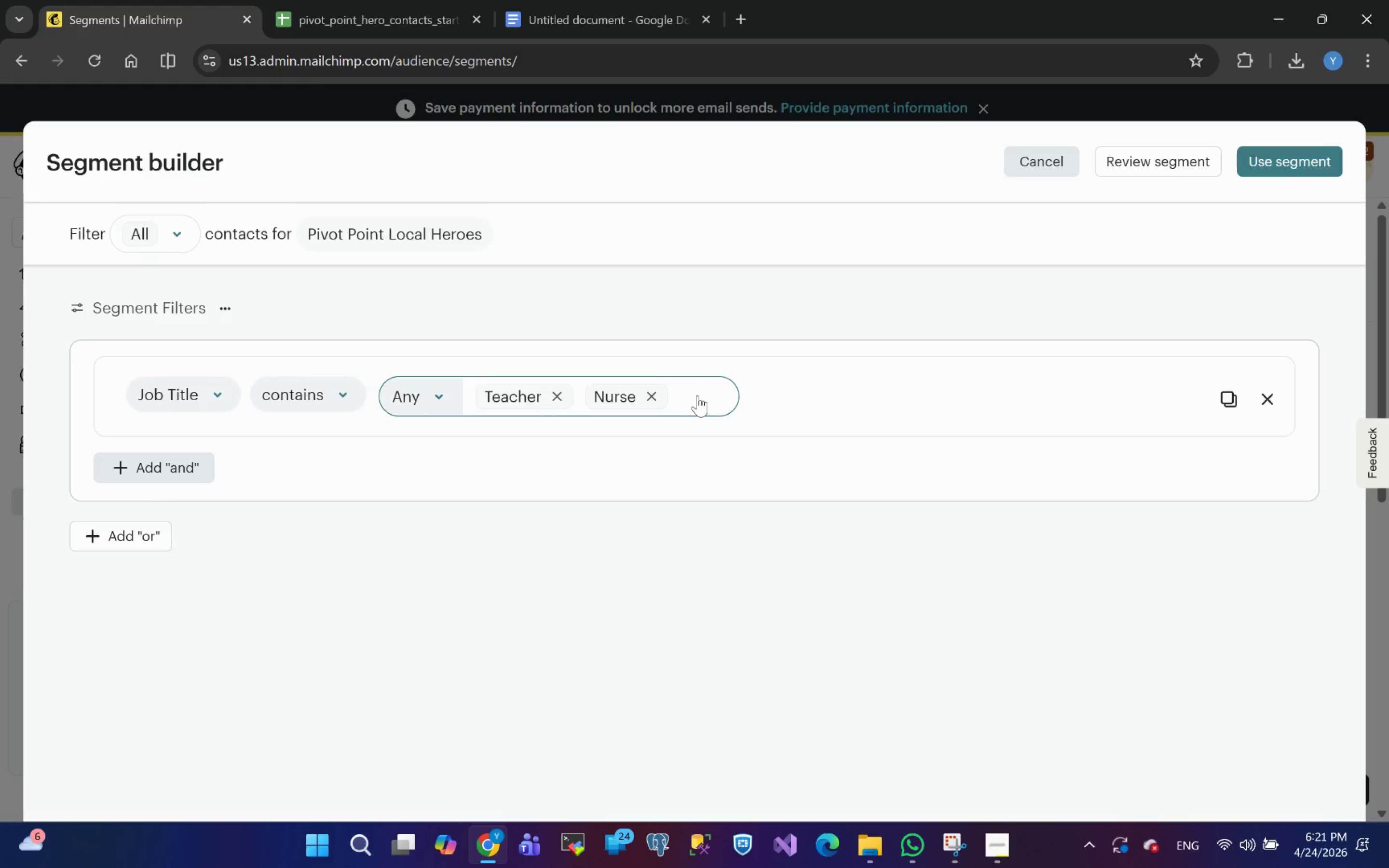 
key(Meta+V)
 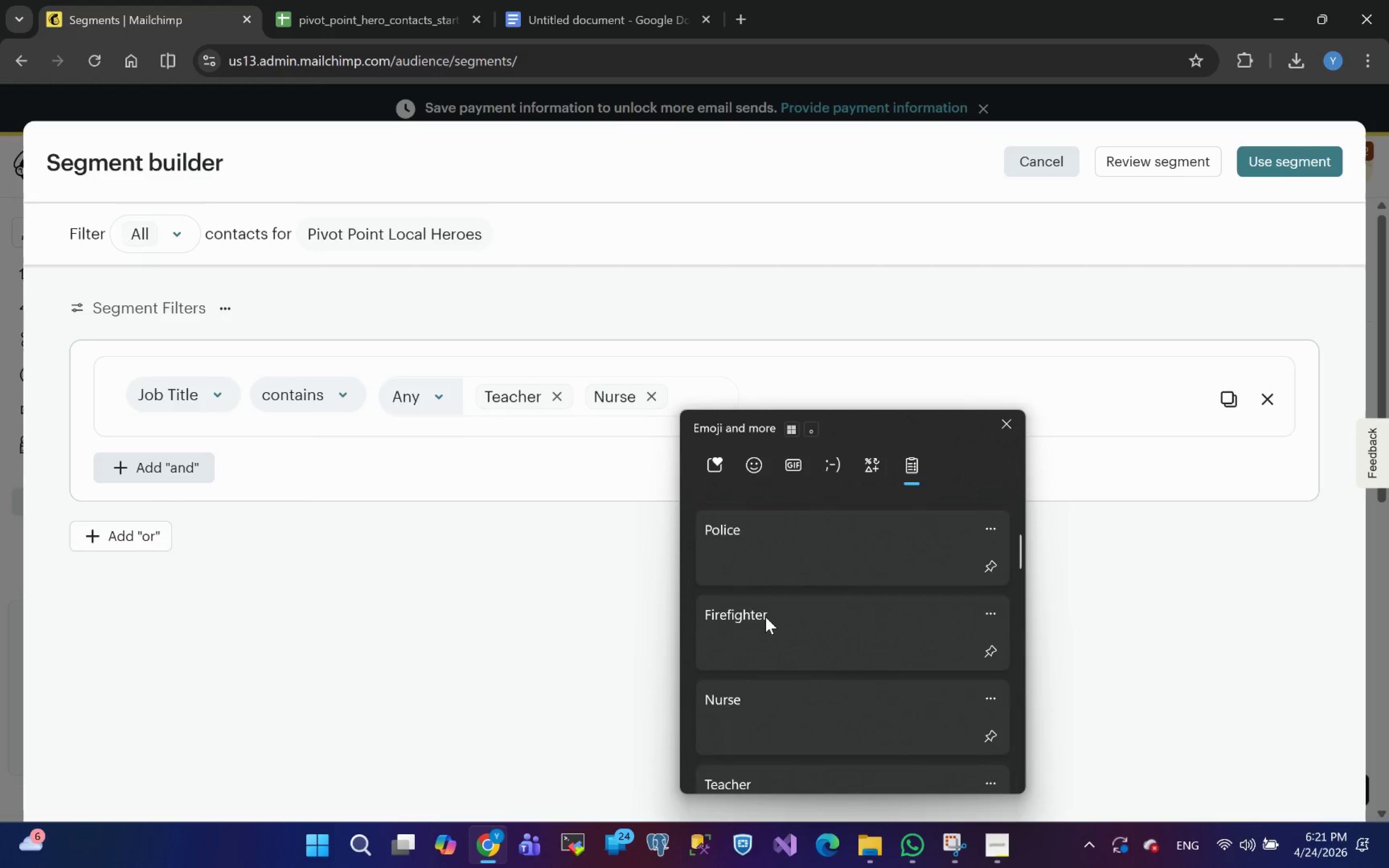 
left_click([765, 617])
 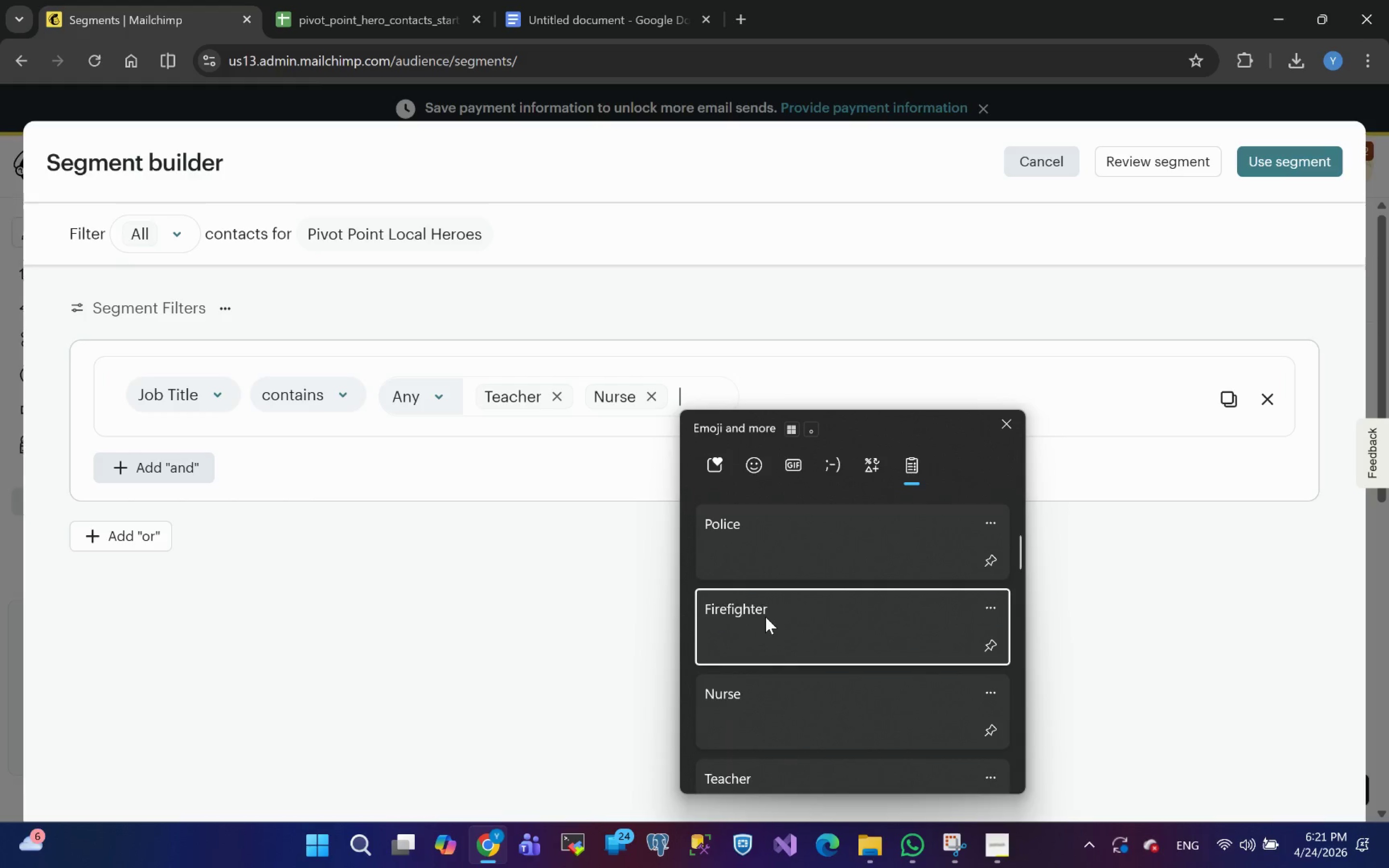 
key(Control+ControlLeft)